 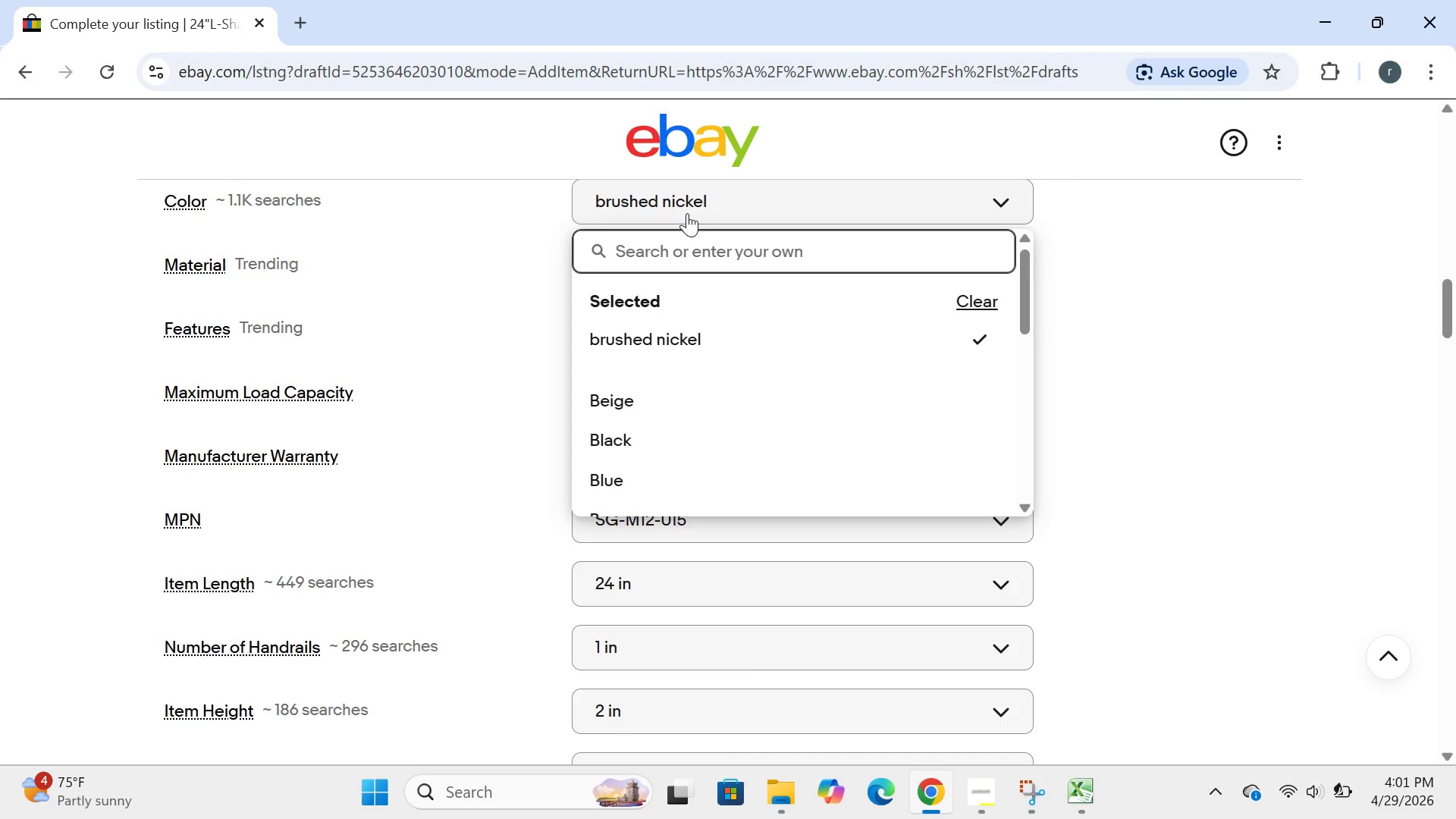 
type(MA)
key(Backspace)
key(Backspace)
type(matte blacl)
key(Backspace)
type(k)
 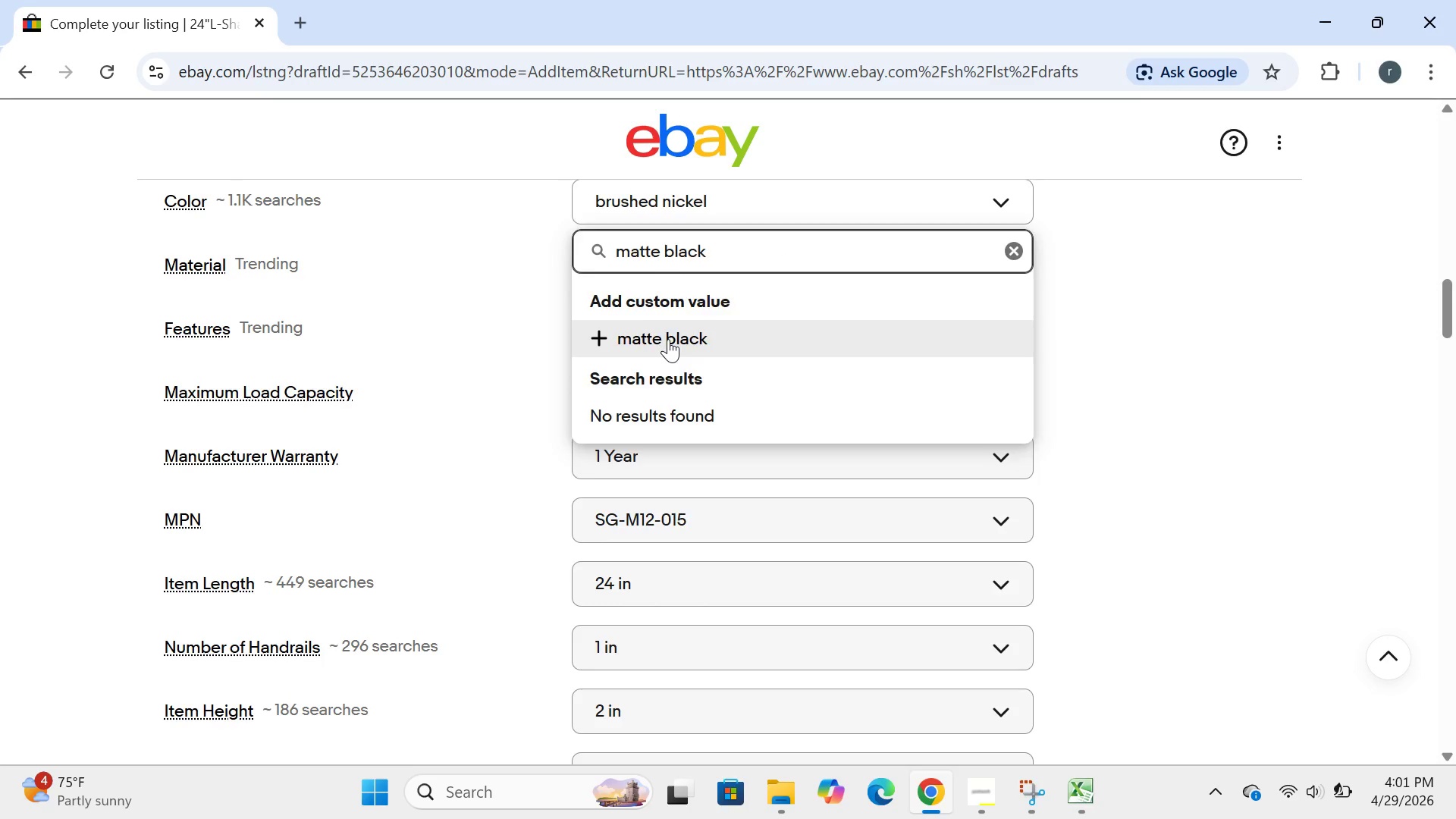 
key(Enter)
 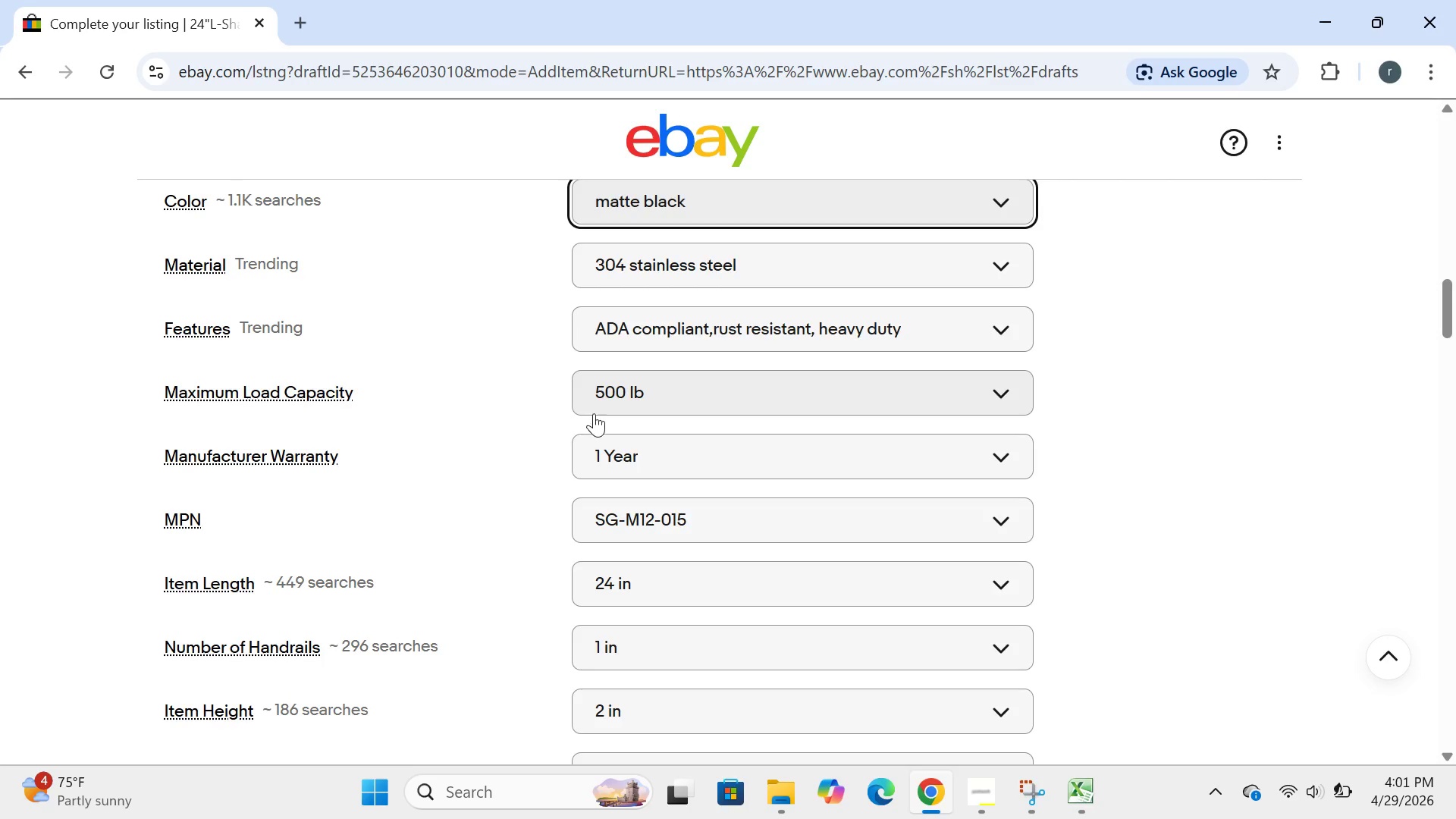 
wait(5.84)
 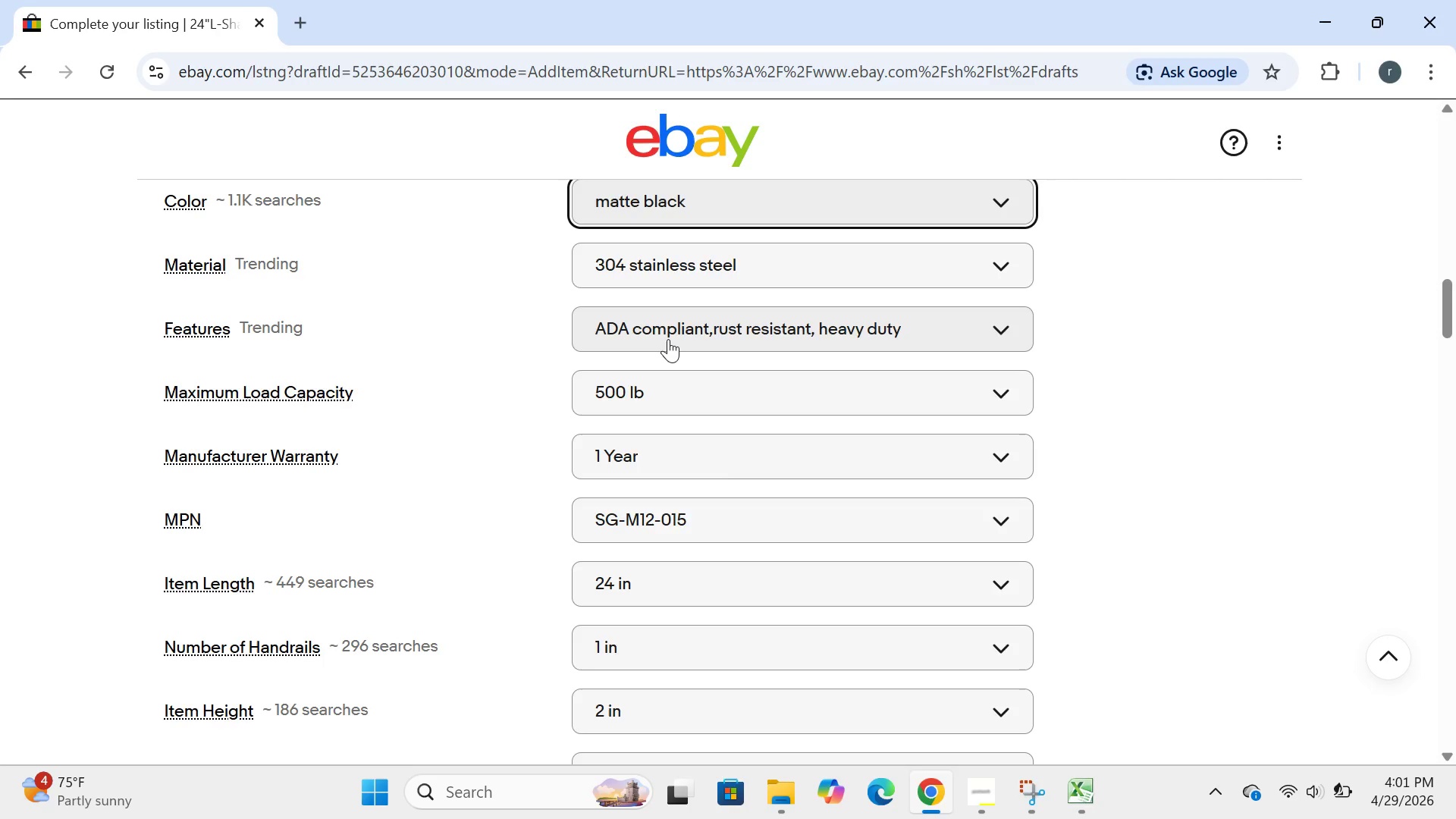 
left_click([612, 410])
 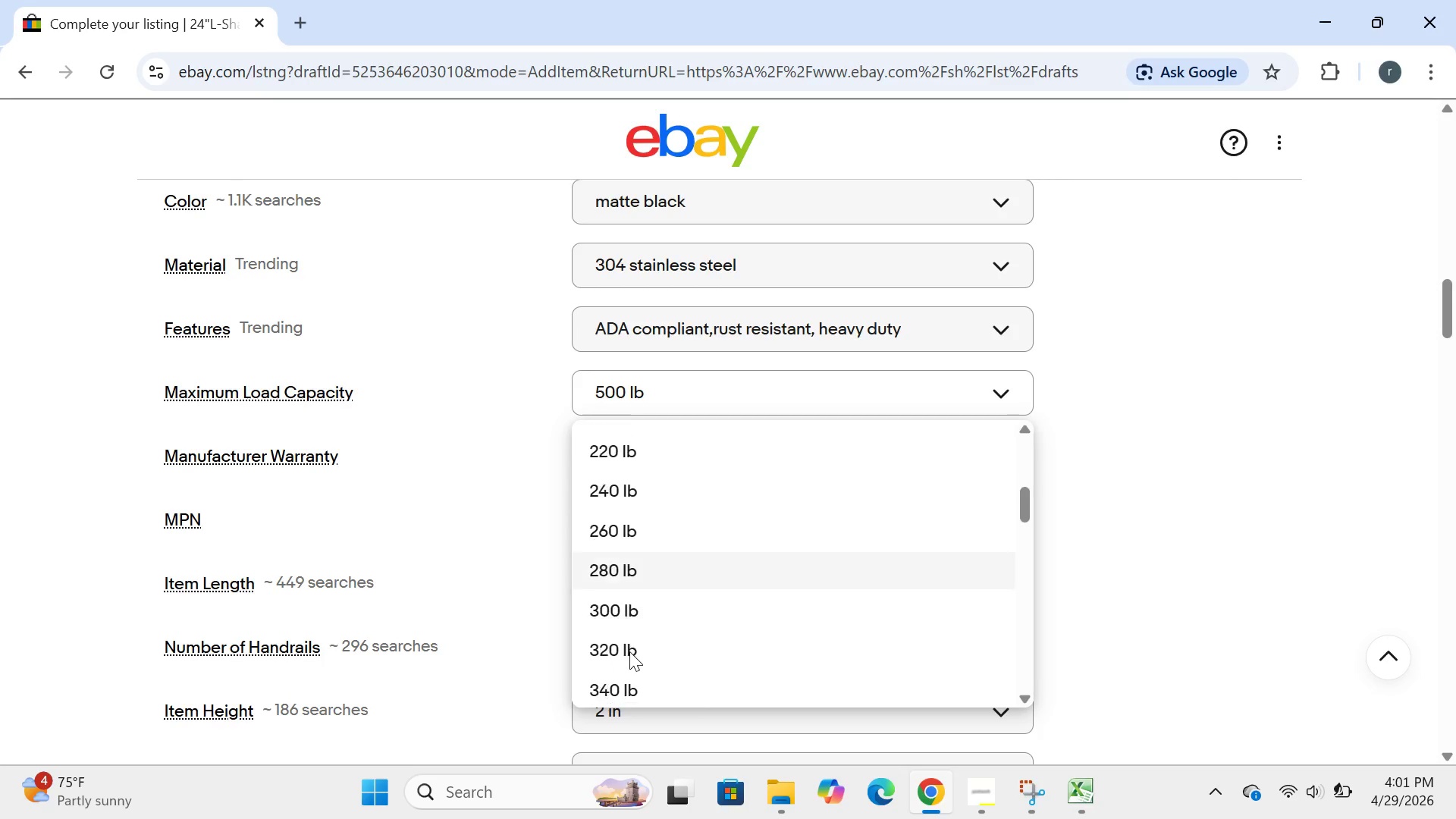 
left_click([632, 604])
 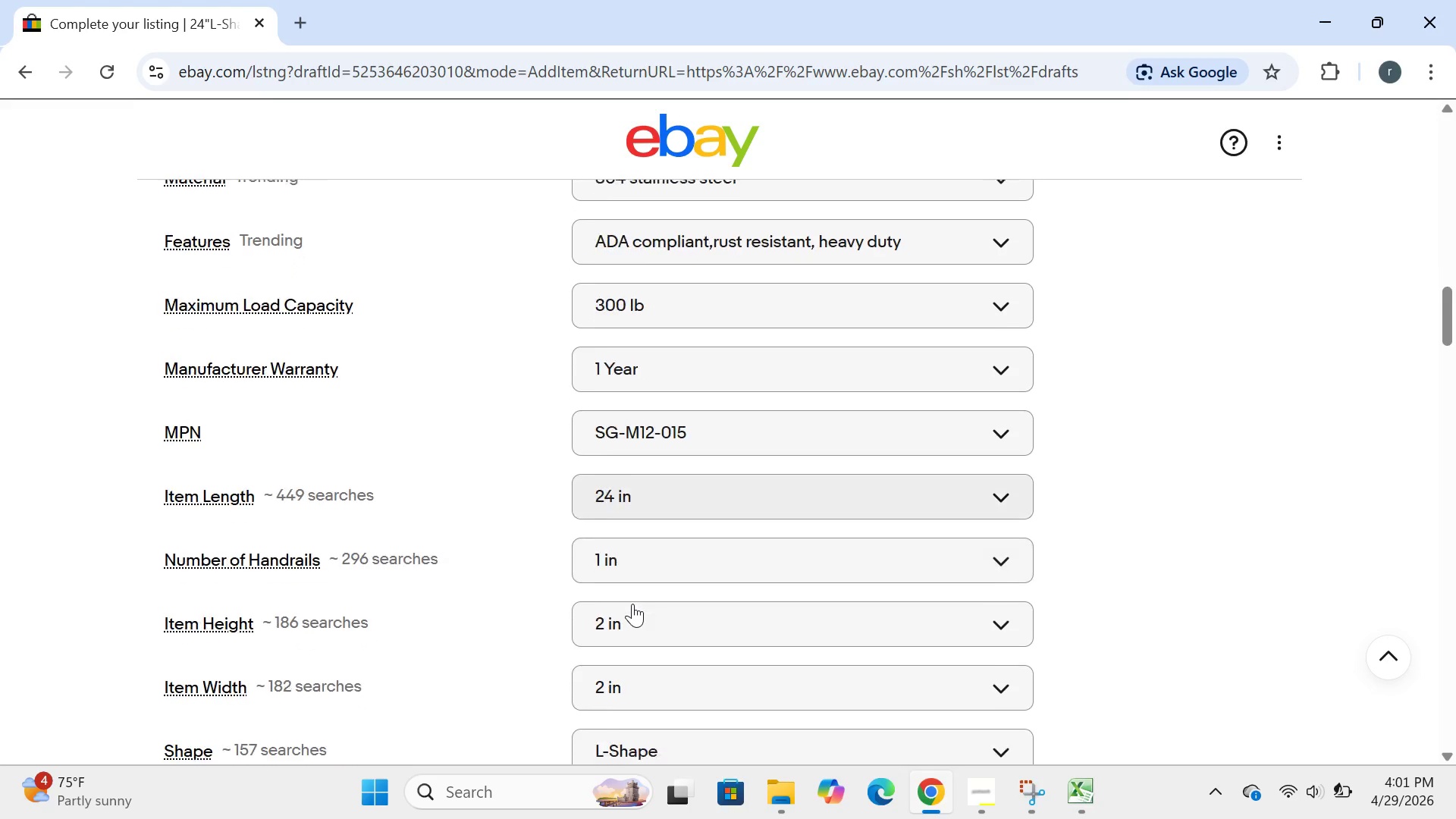 
left_click([733, 472])
 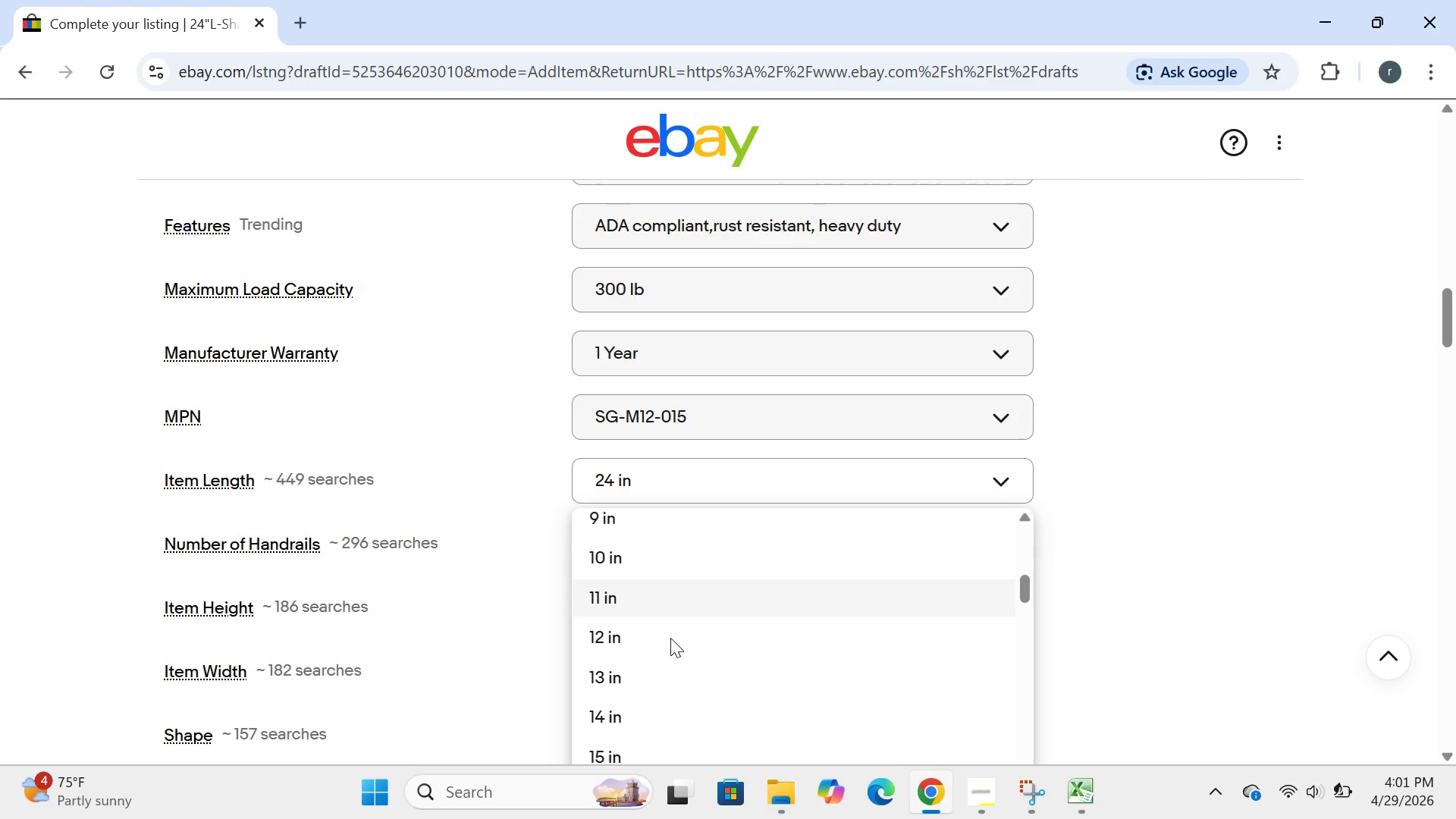 
left_click([642, 611])
 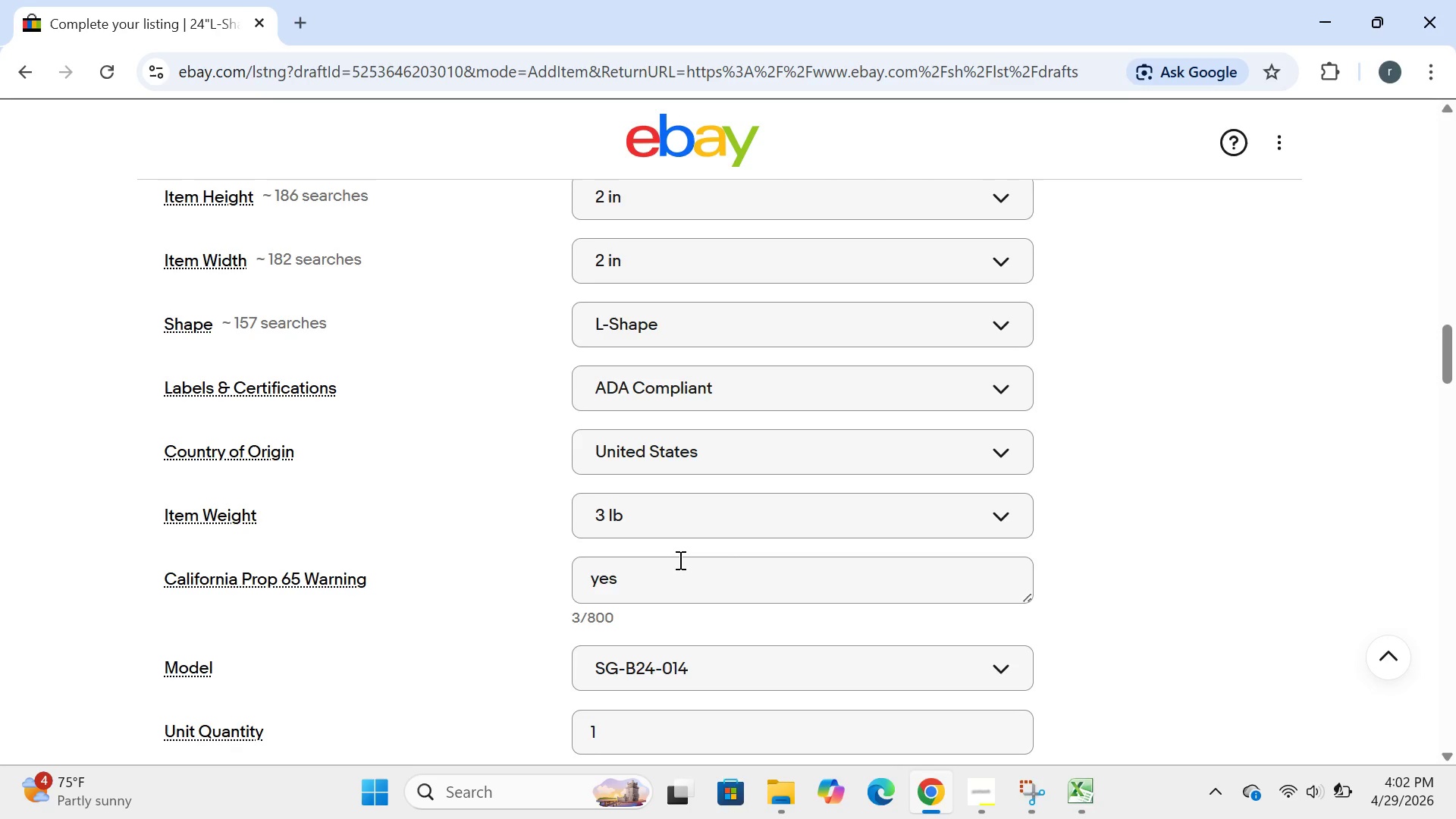 
wait(33.52)
 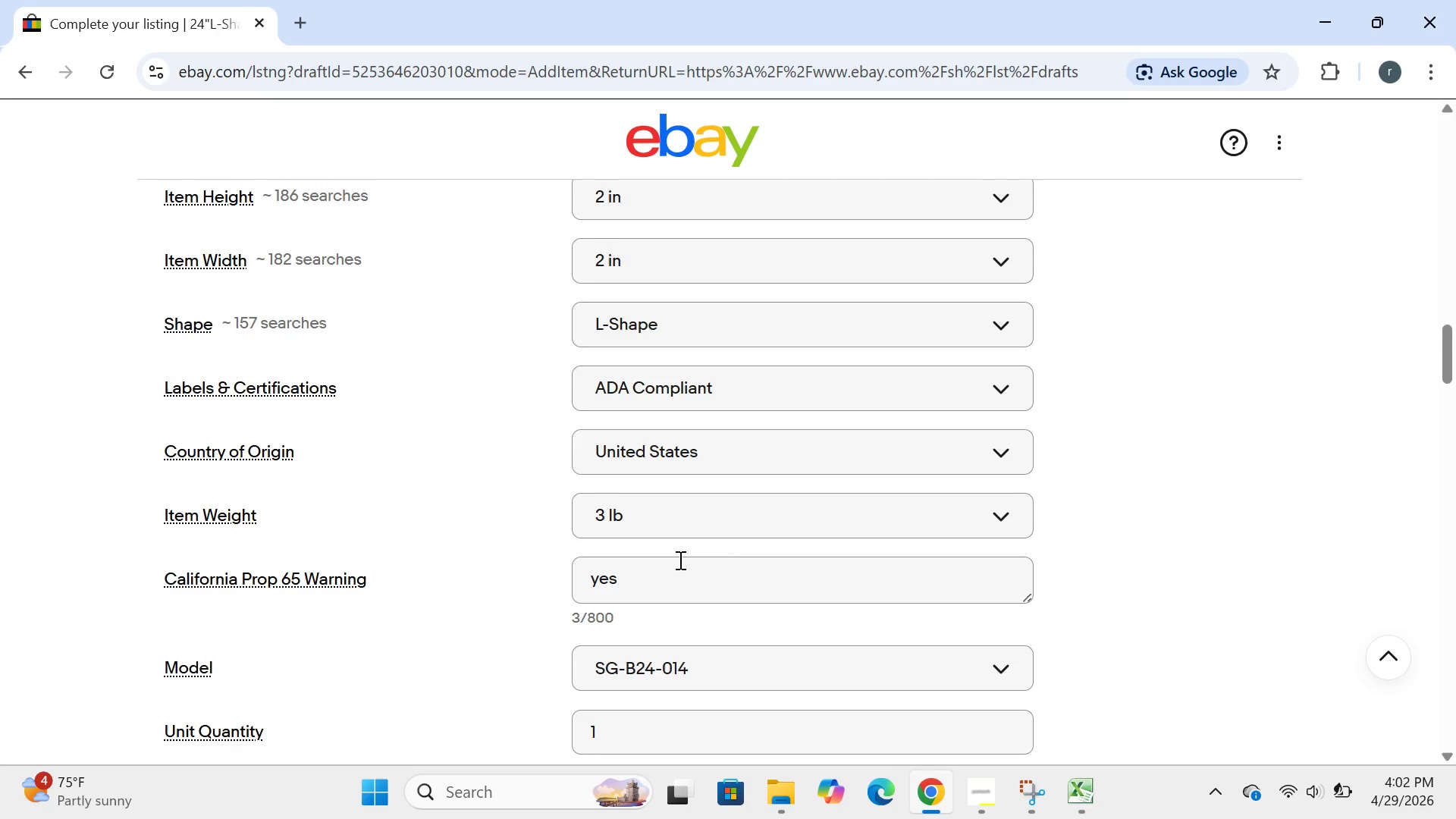 
left_click([739, 255])
 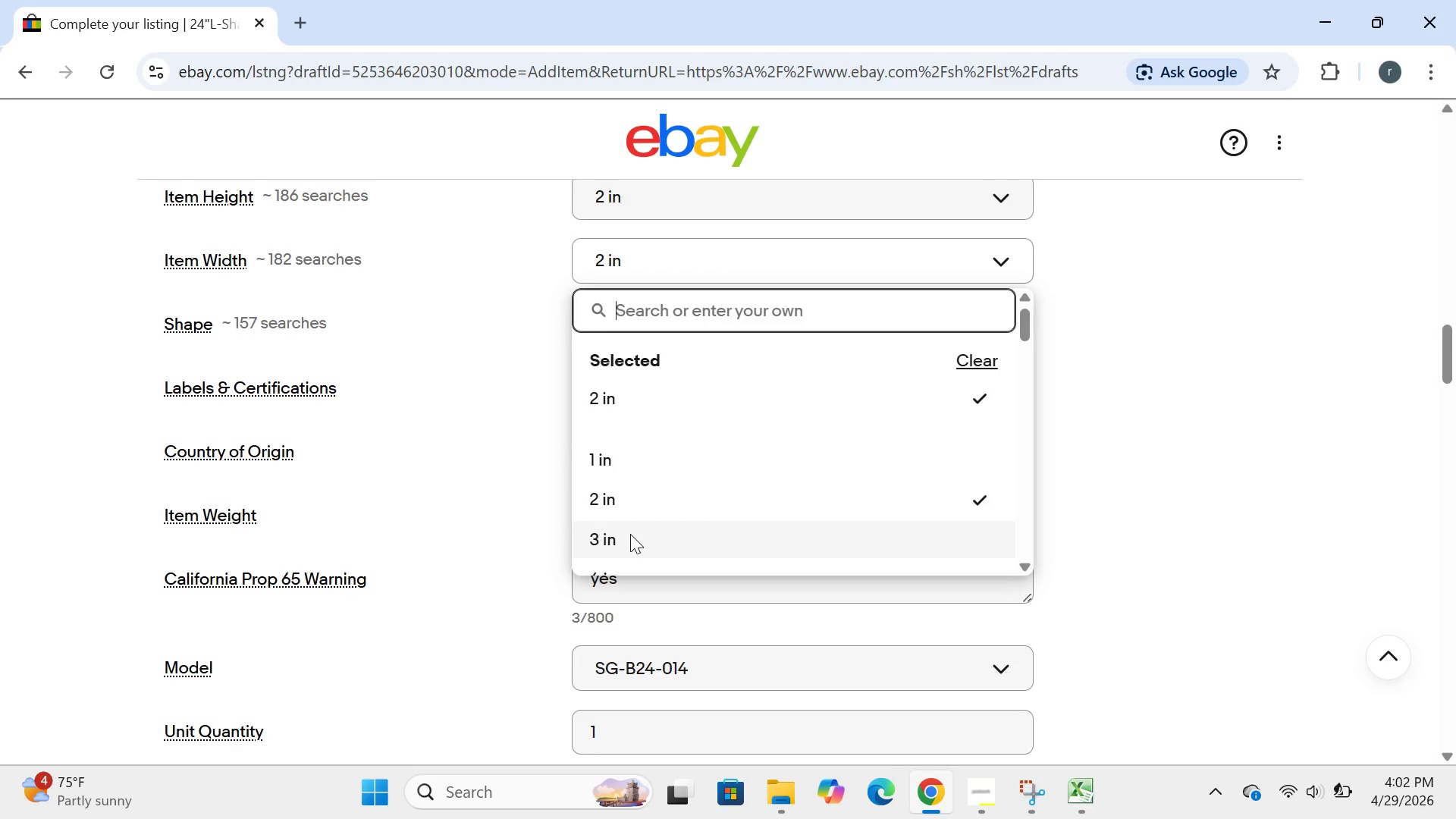 
left_click([630, 535])
 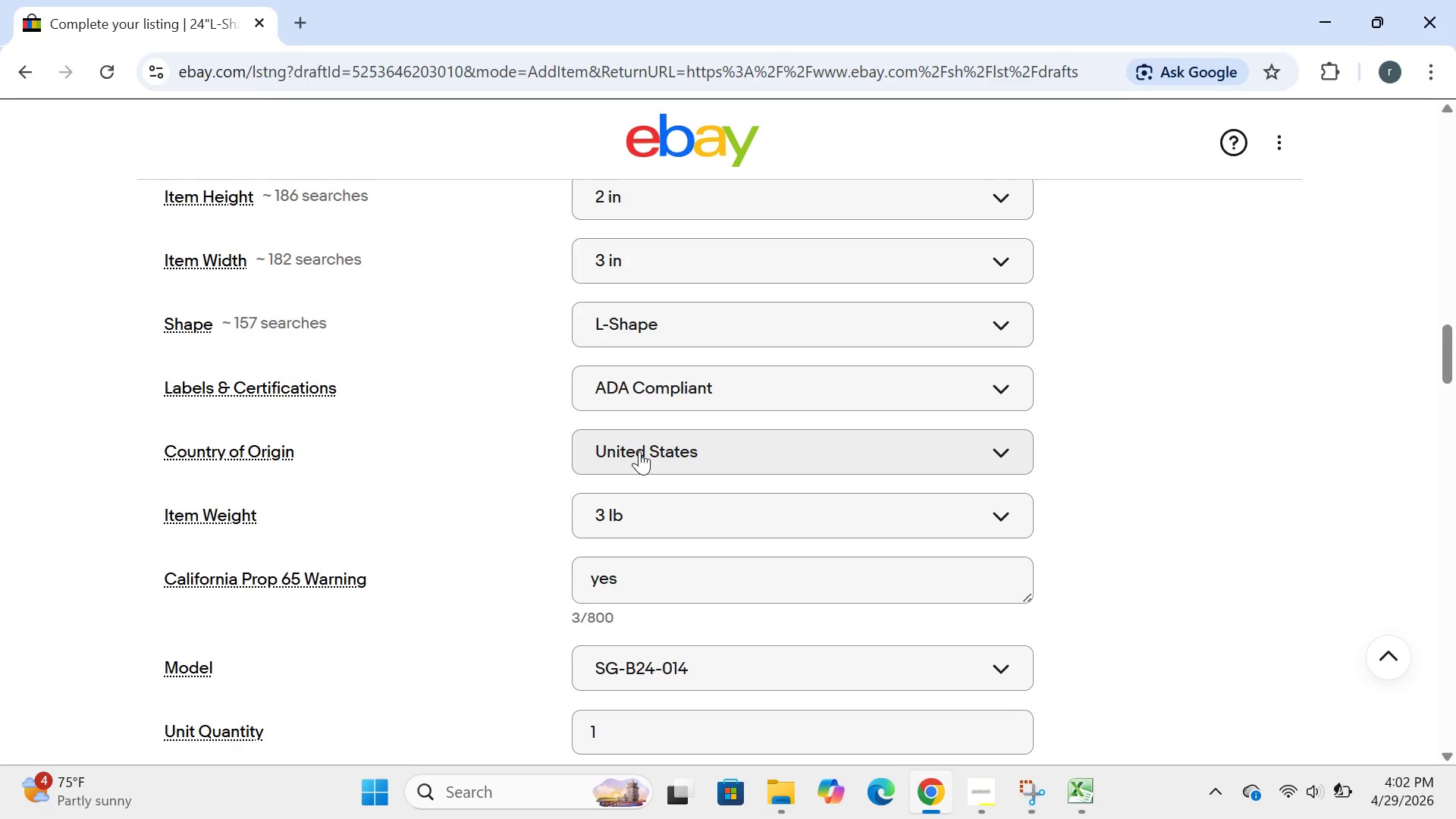 
left_click([697, 315])
 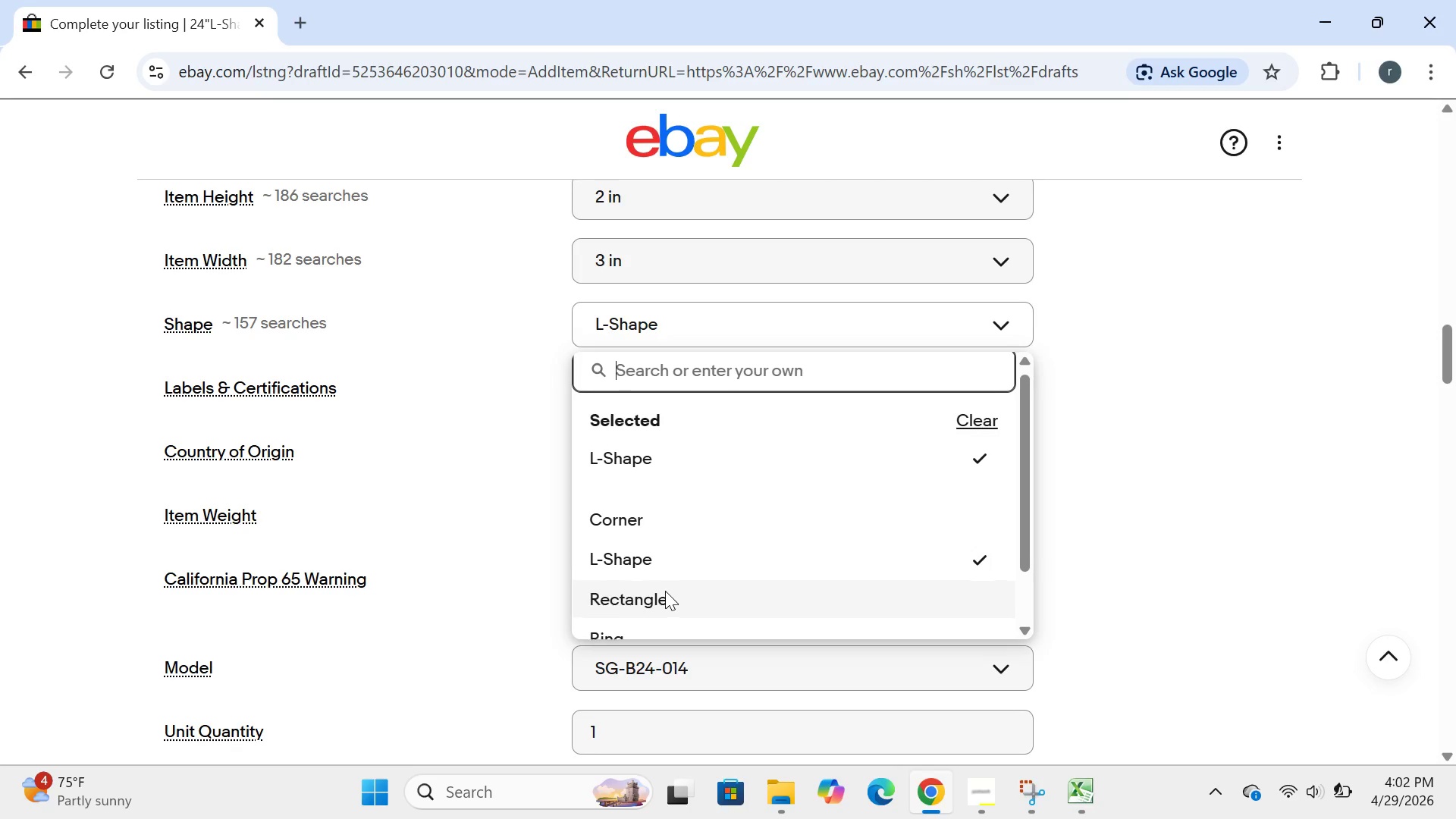 
type(straih)
key(Backspace)
type(ght\)
key(Backspace)
 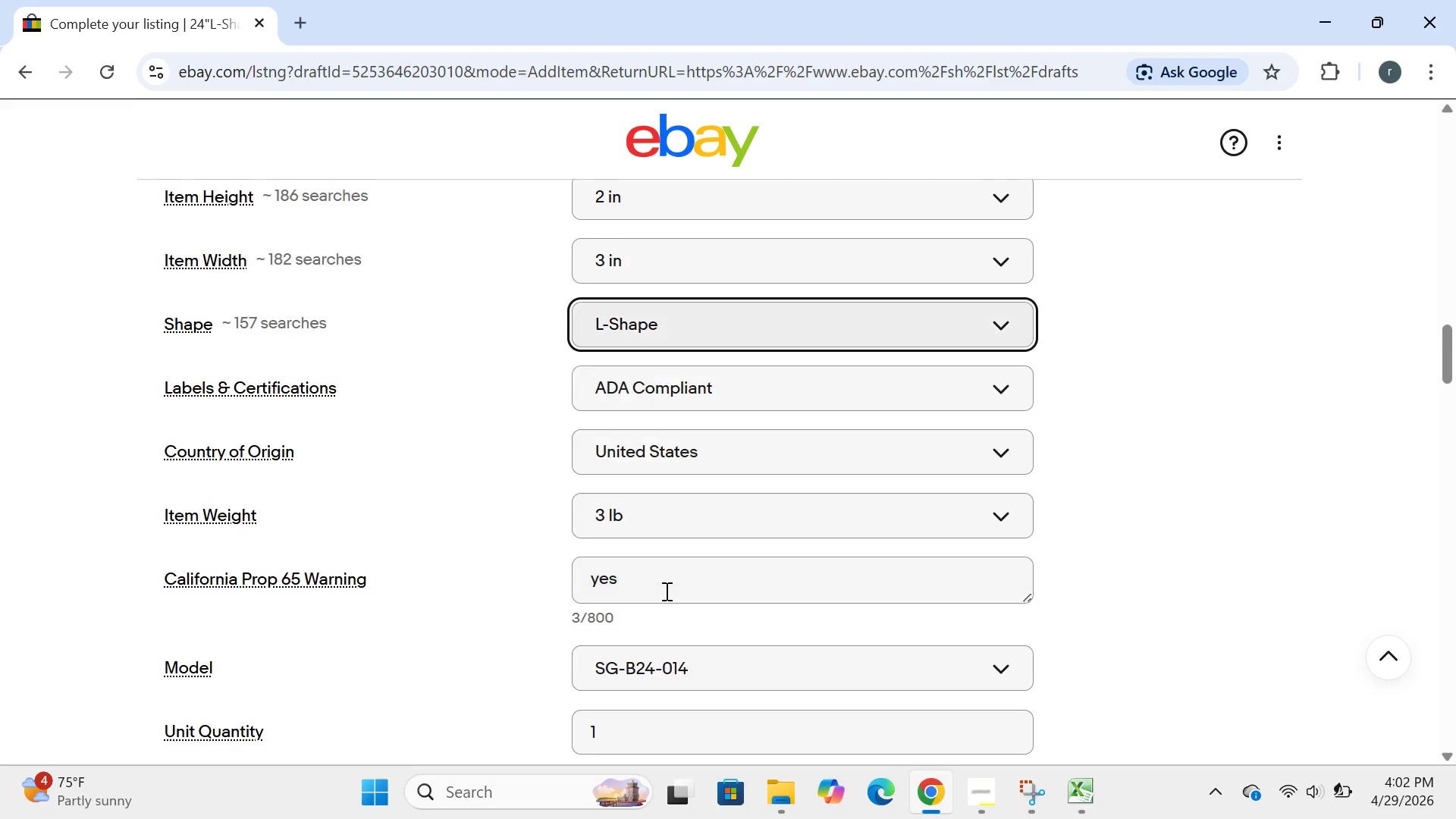 
key(Enter)
 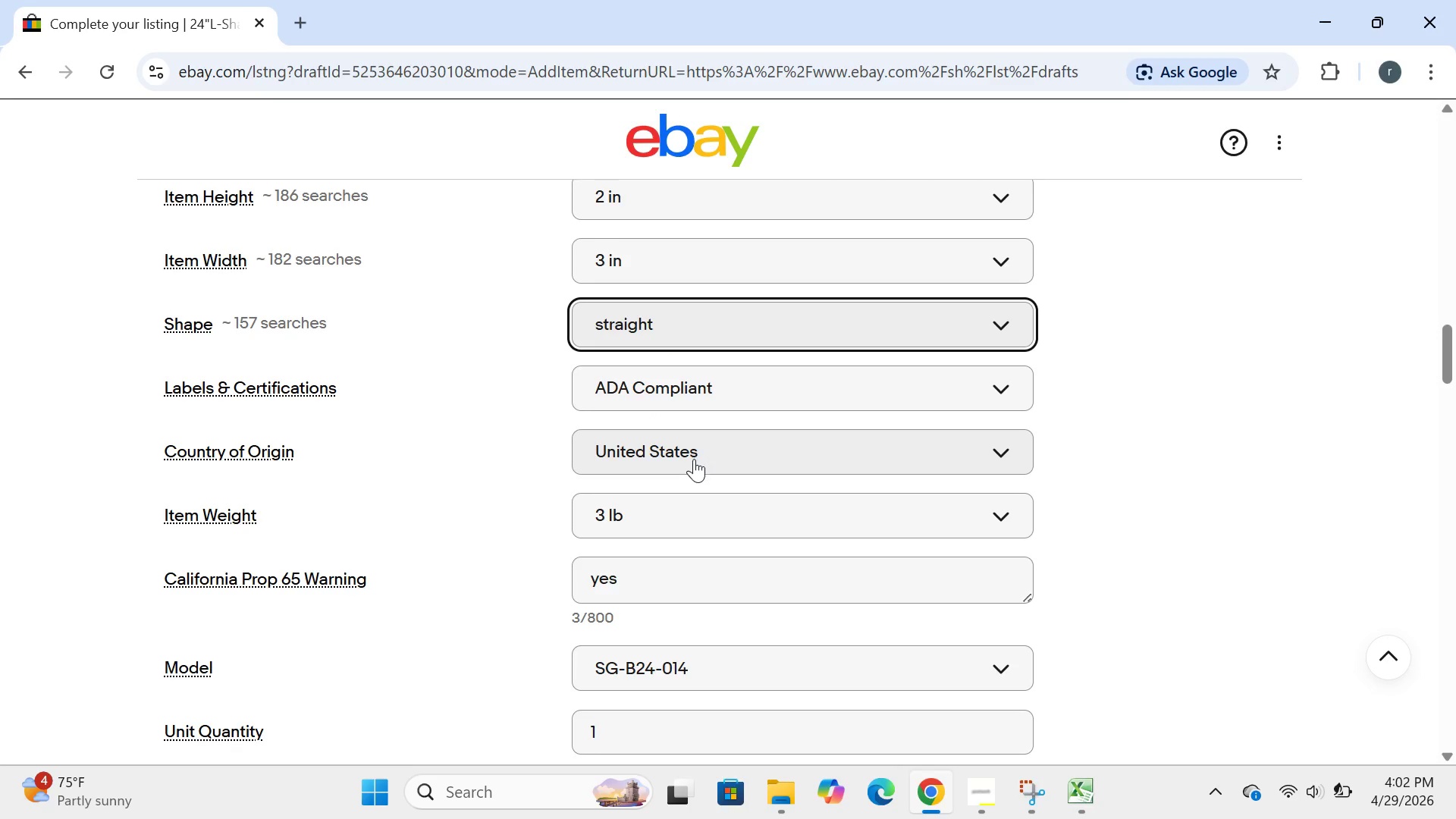 
left_click([676, 517])
 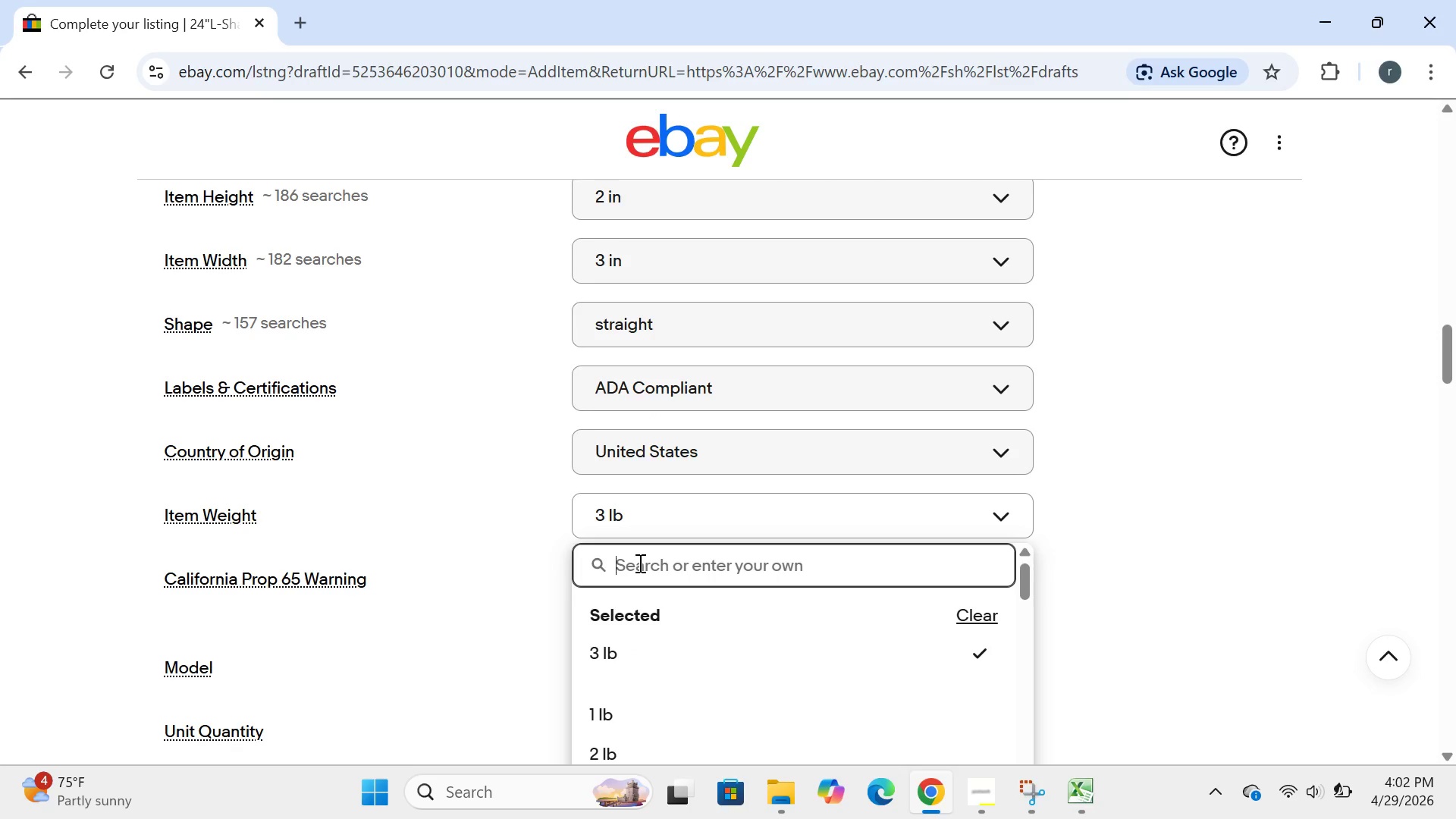 
type(1.5 lb)
 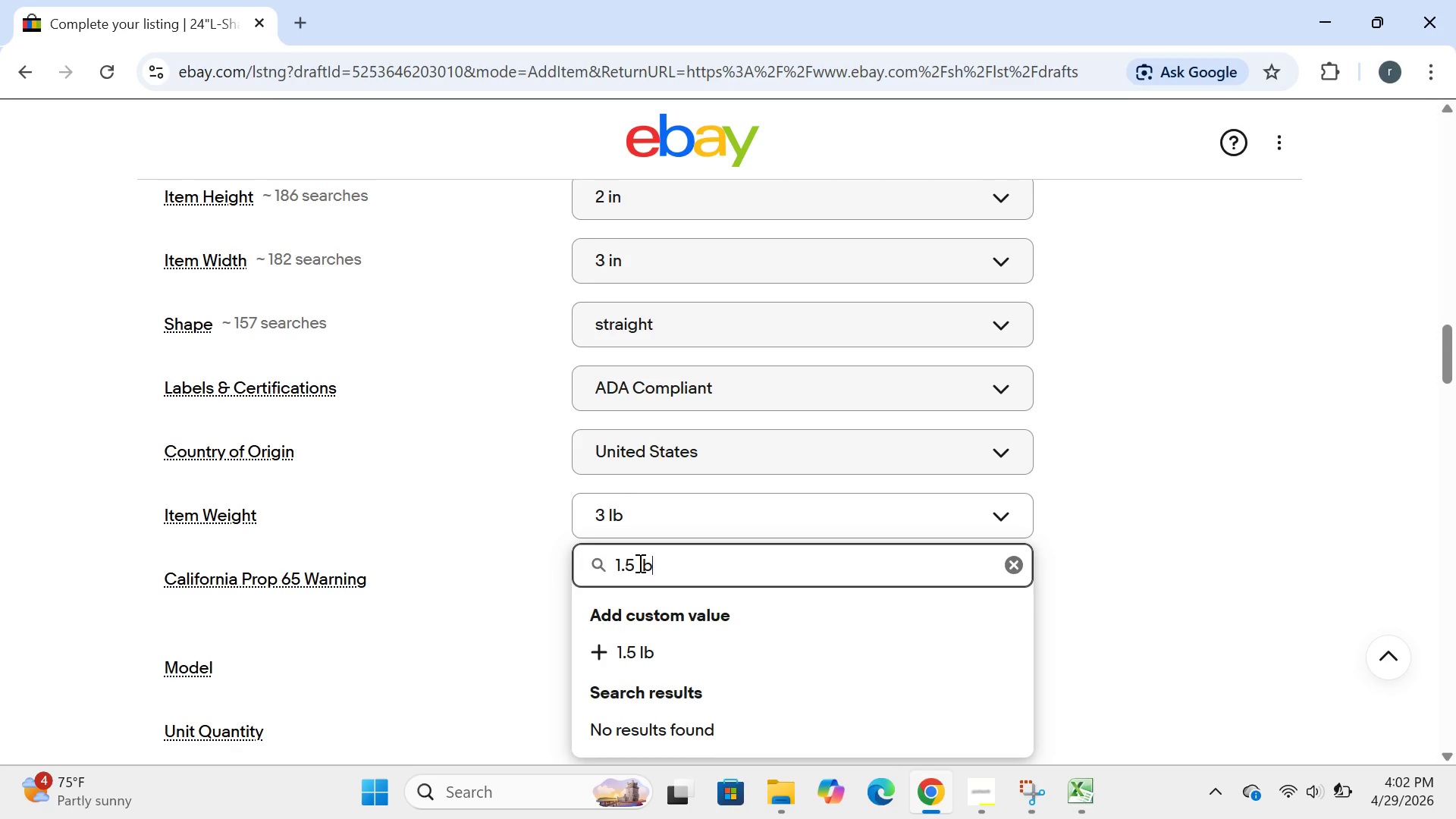 
key(Enter)
 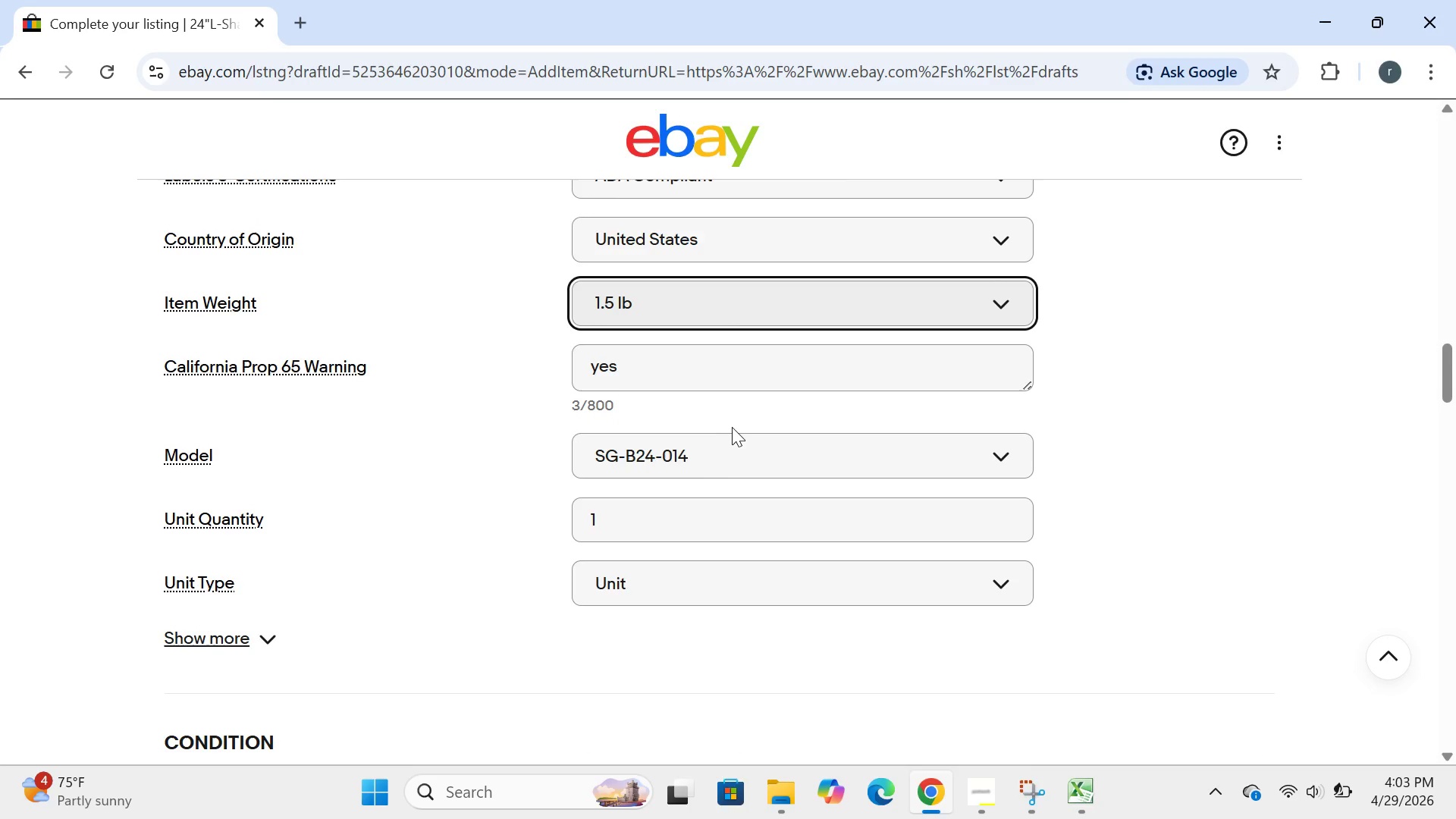 
left_click([733, 426])
 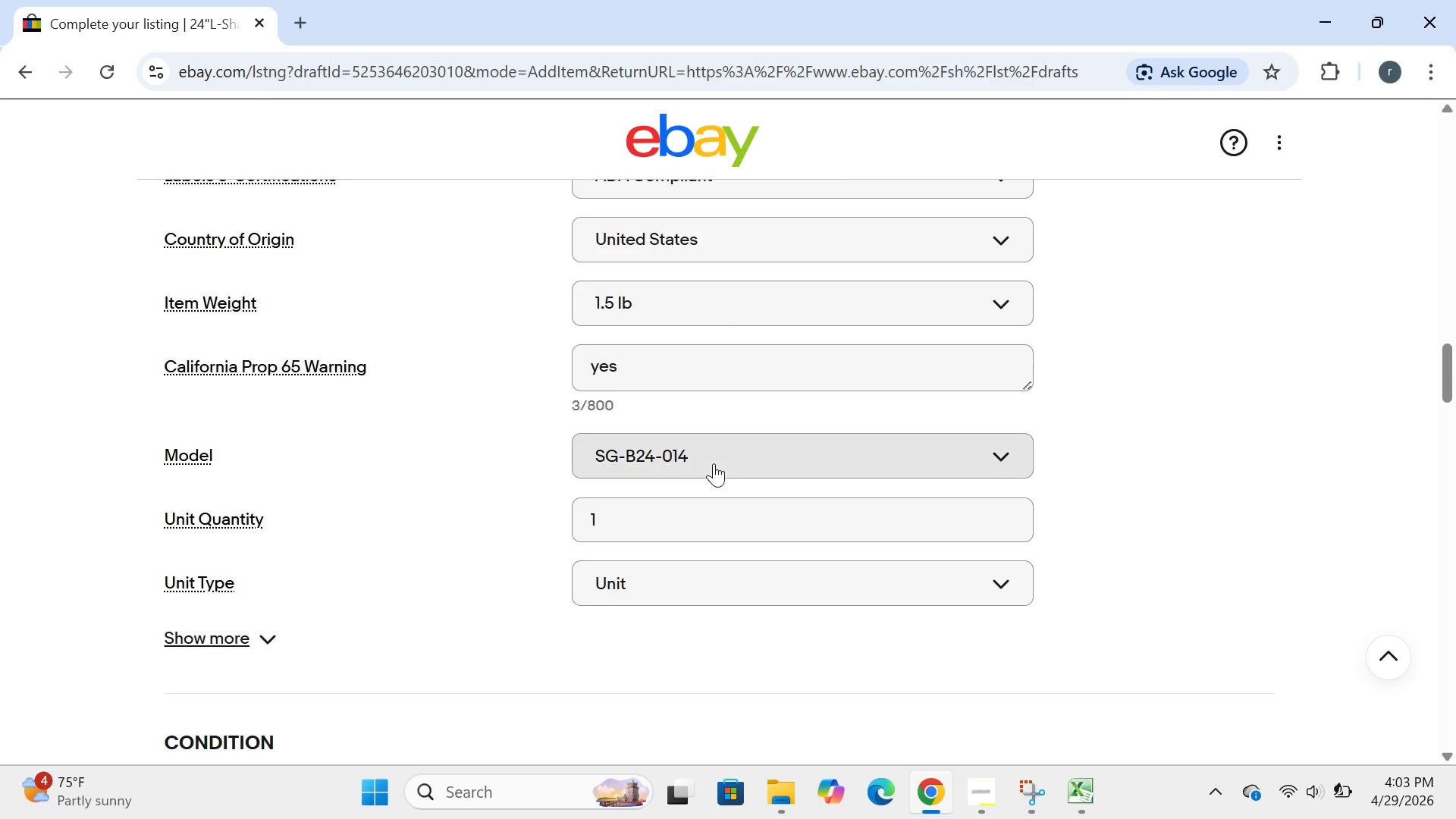 
left_click([714, 463])
 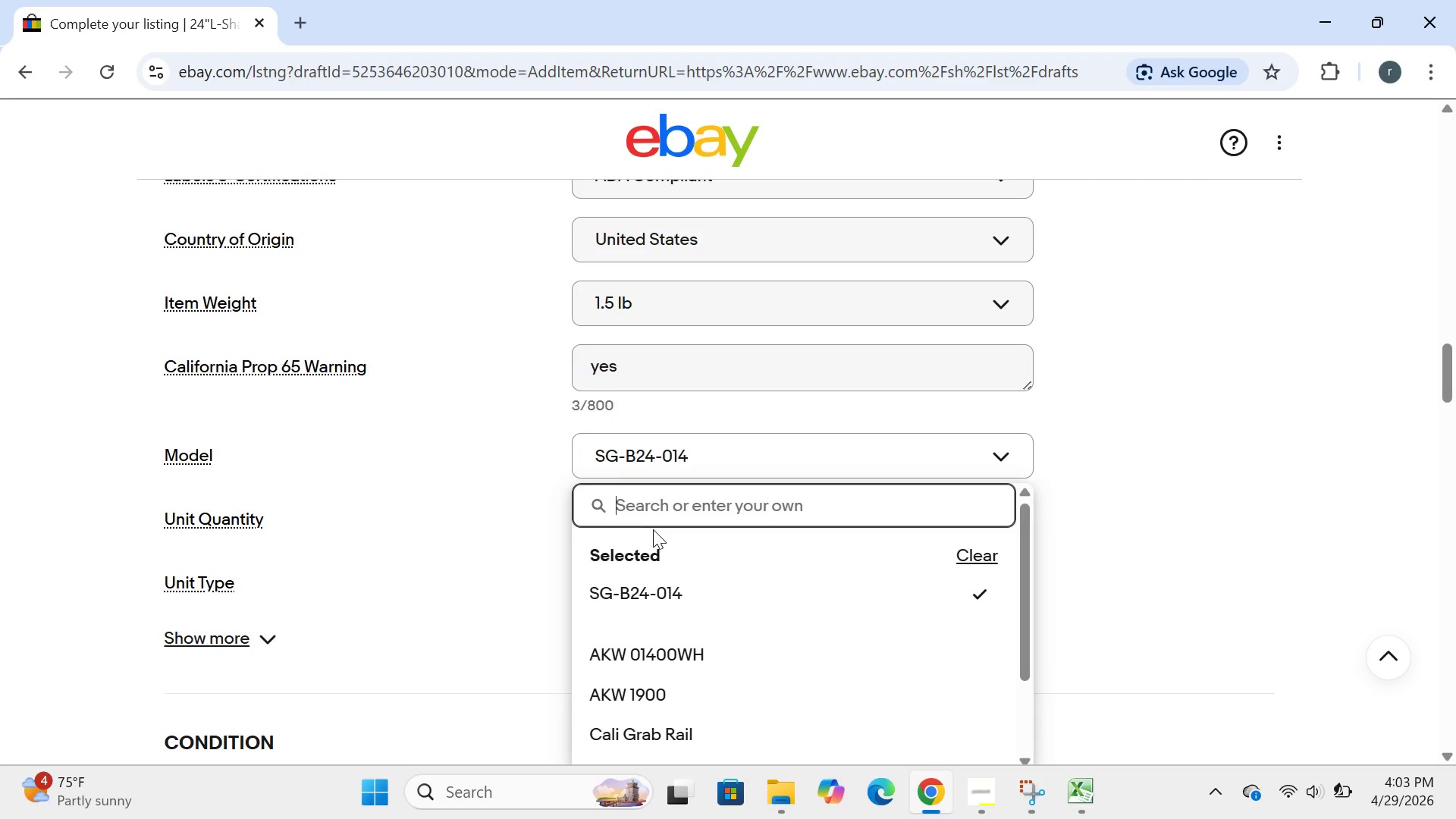 
type(G-M12-015)
 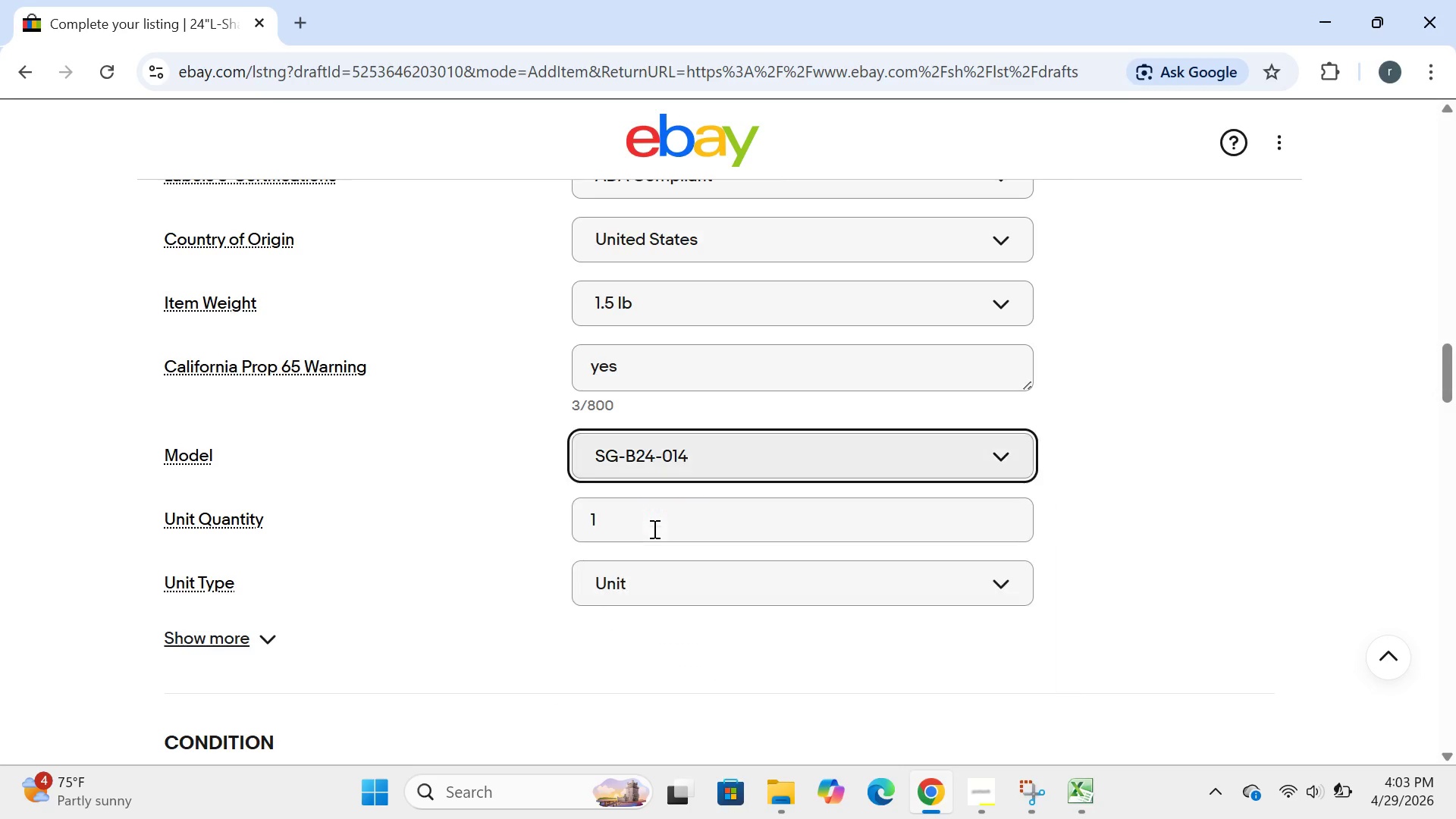 
key(Enter)
 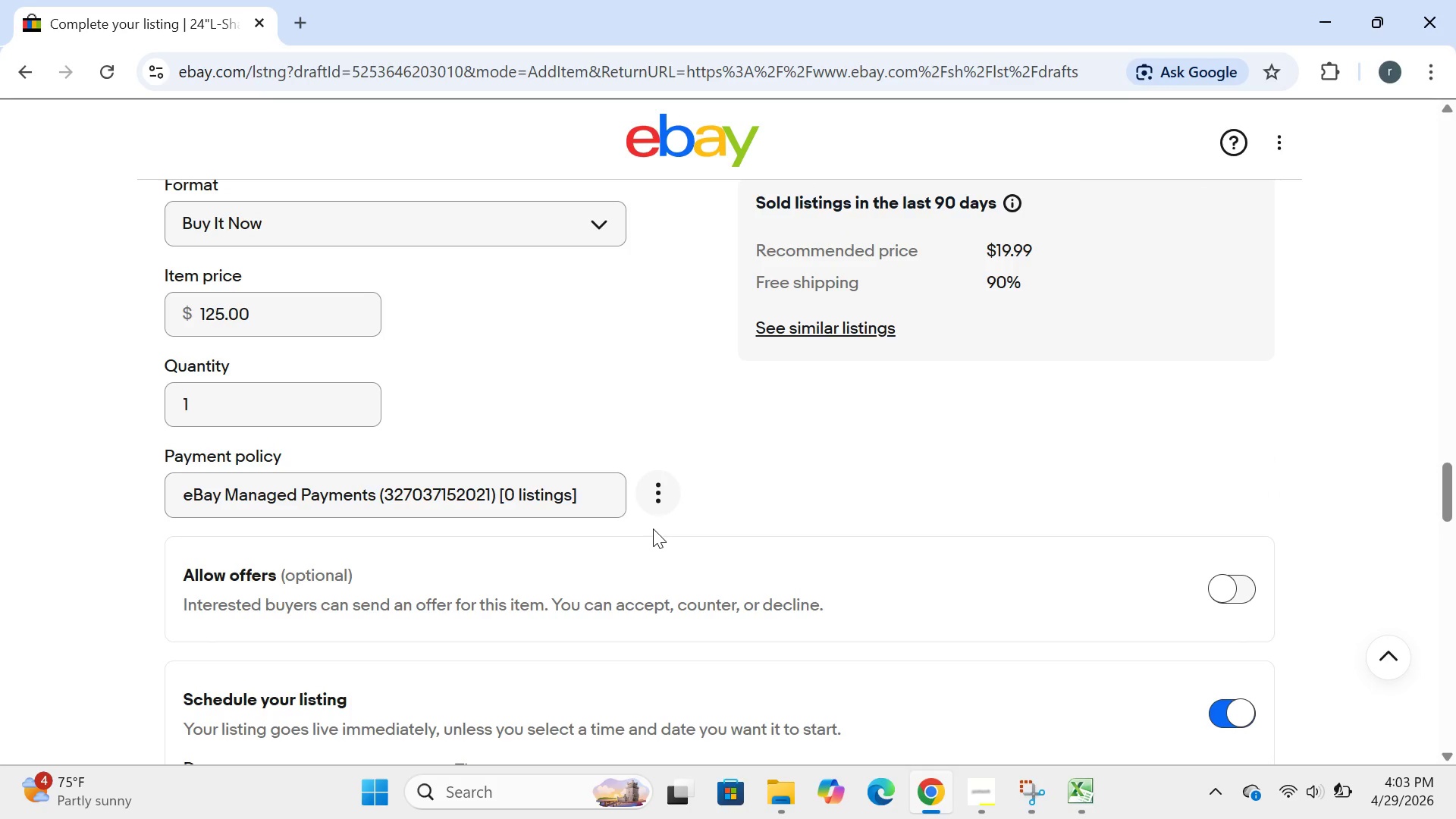 
wait(33.39)
 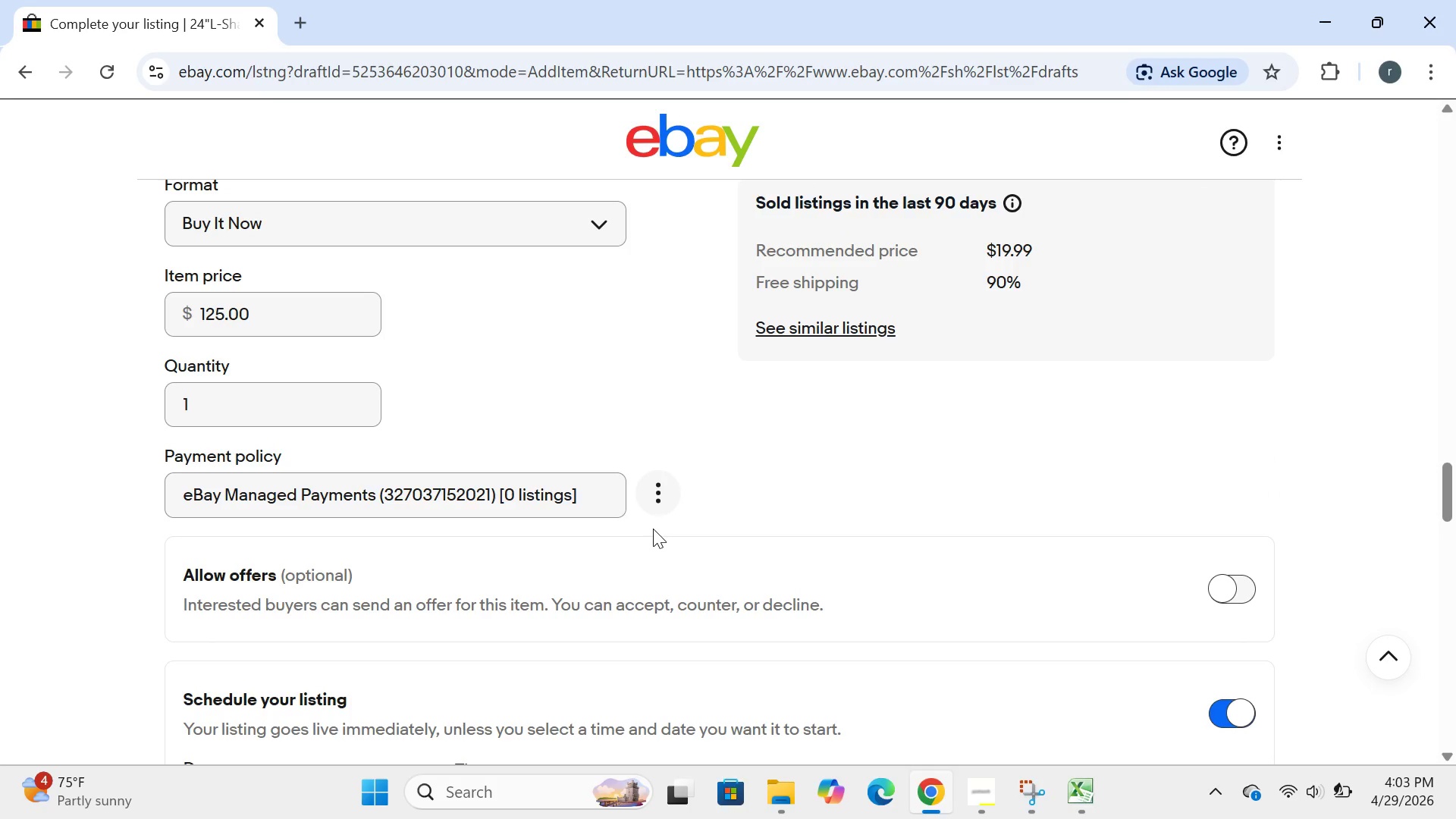 
left_click([308, 323])
 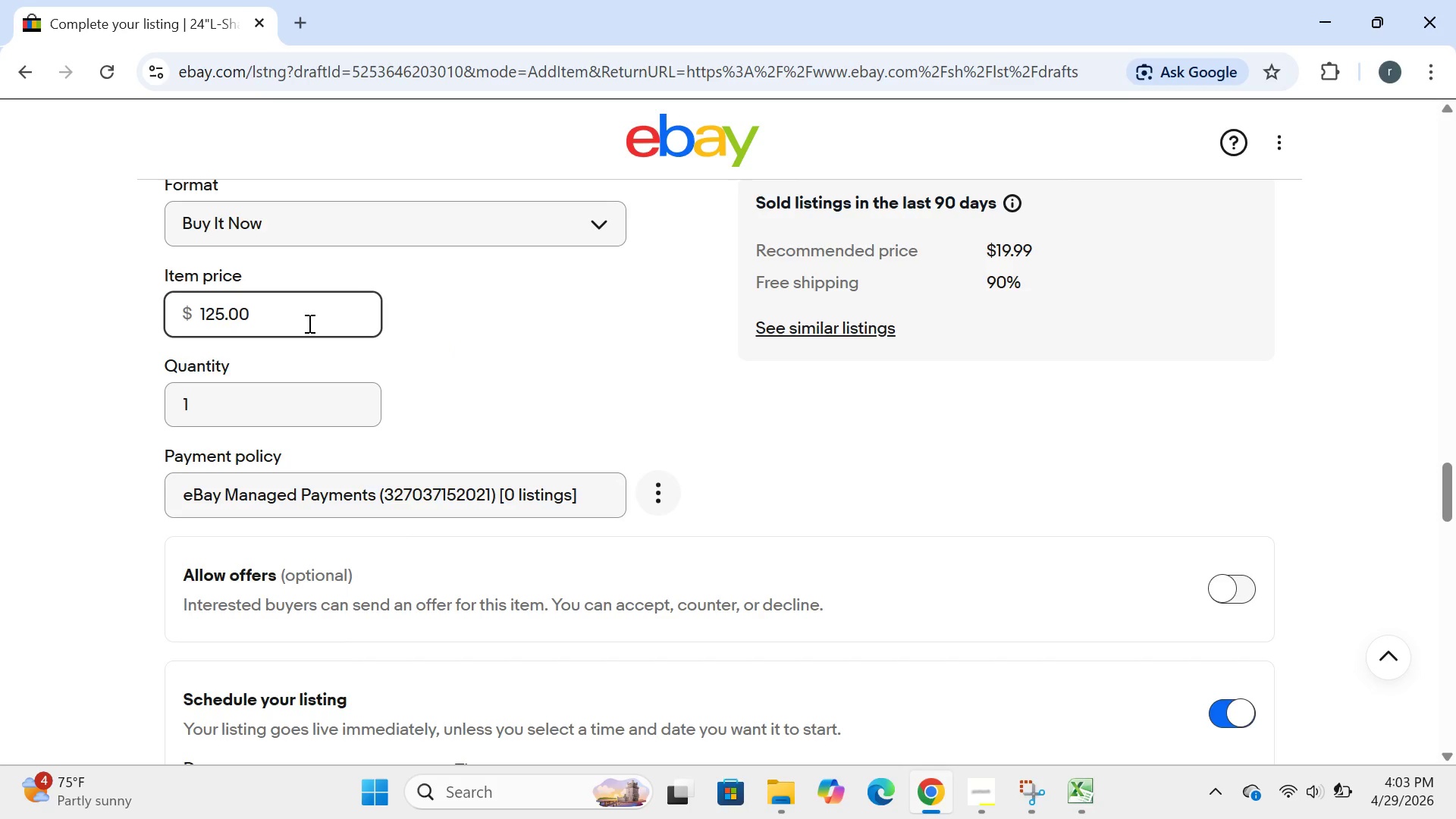 
key(Backspace)
key(Backspace)
key(Backspace)
key(Backspace)
key(Backspace)
key(Backspace)
type(58.00)
 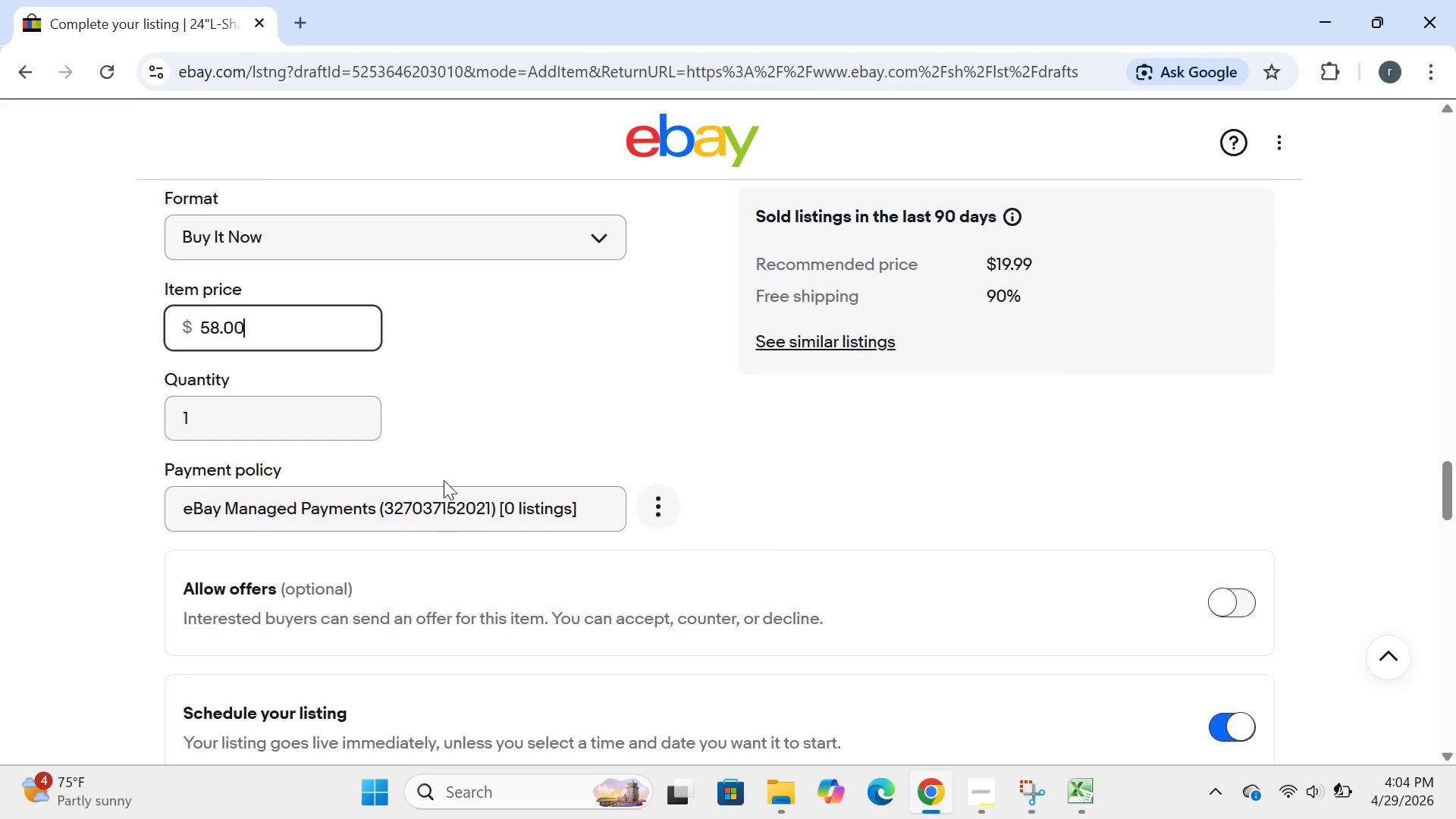 
wait(14.47)
 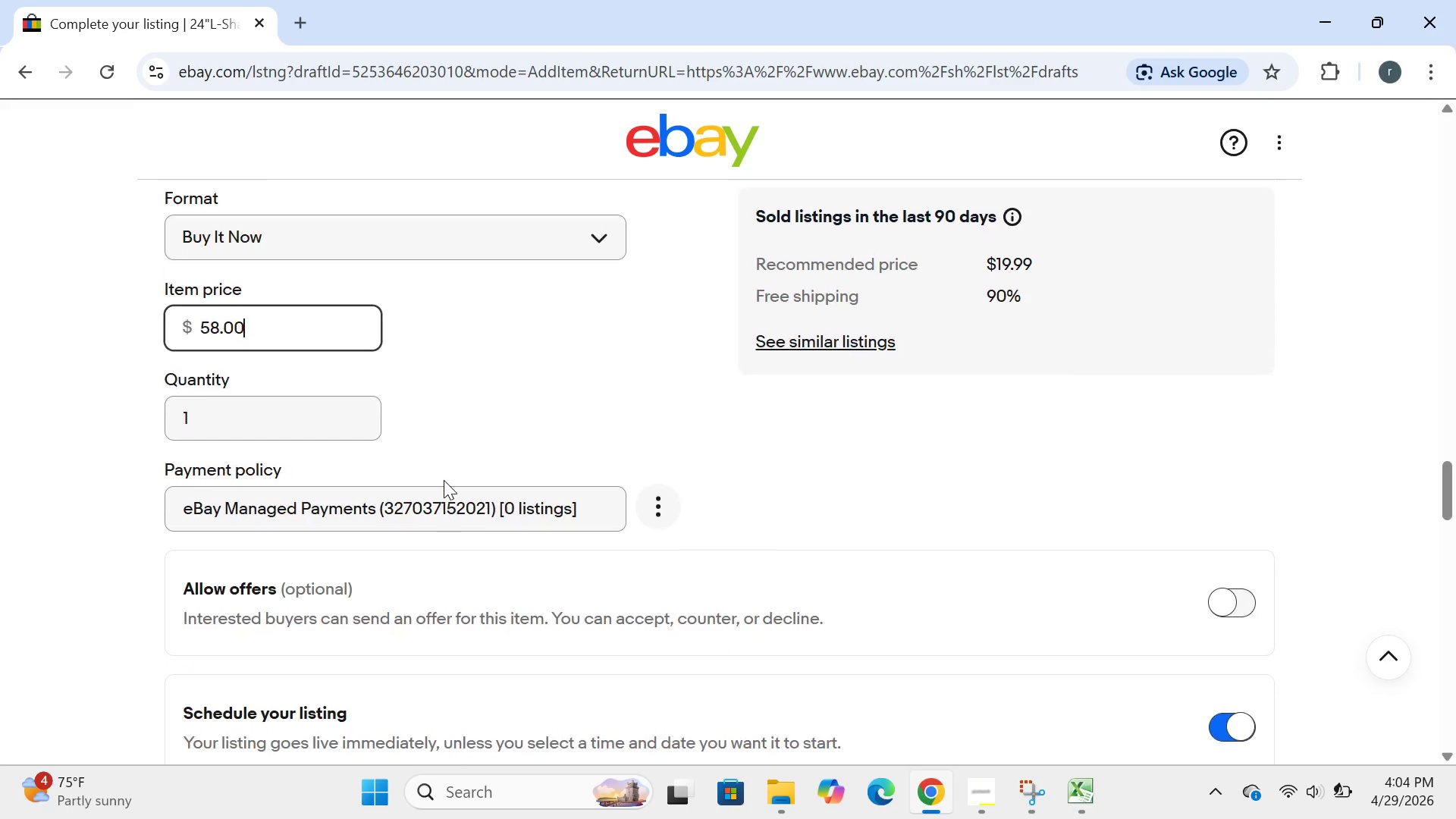 
left_click([217, 440])
 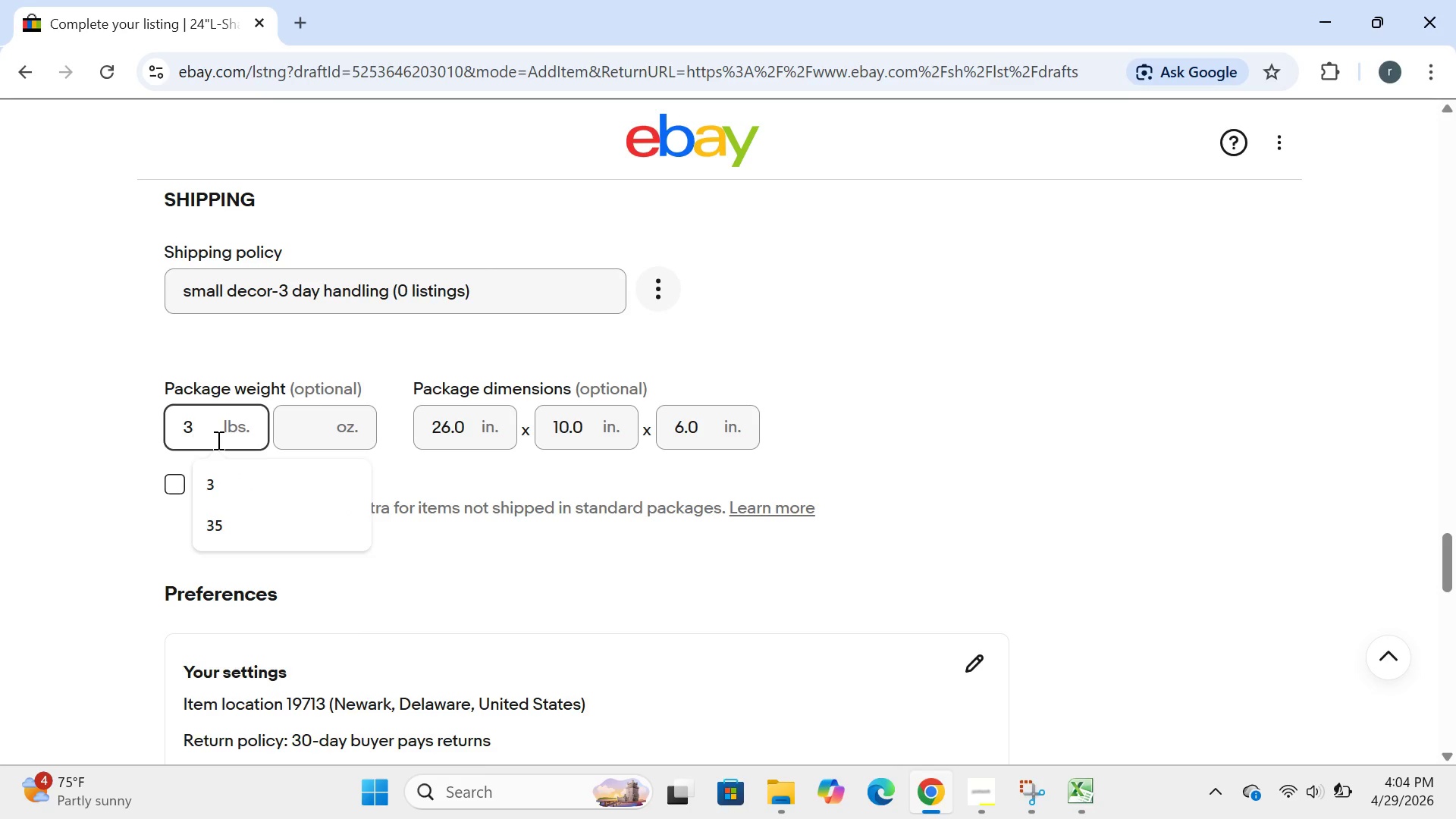 
key(Backspace)
 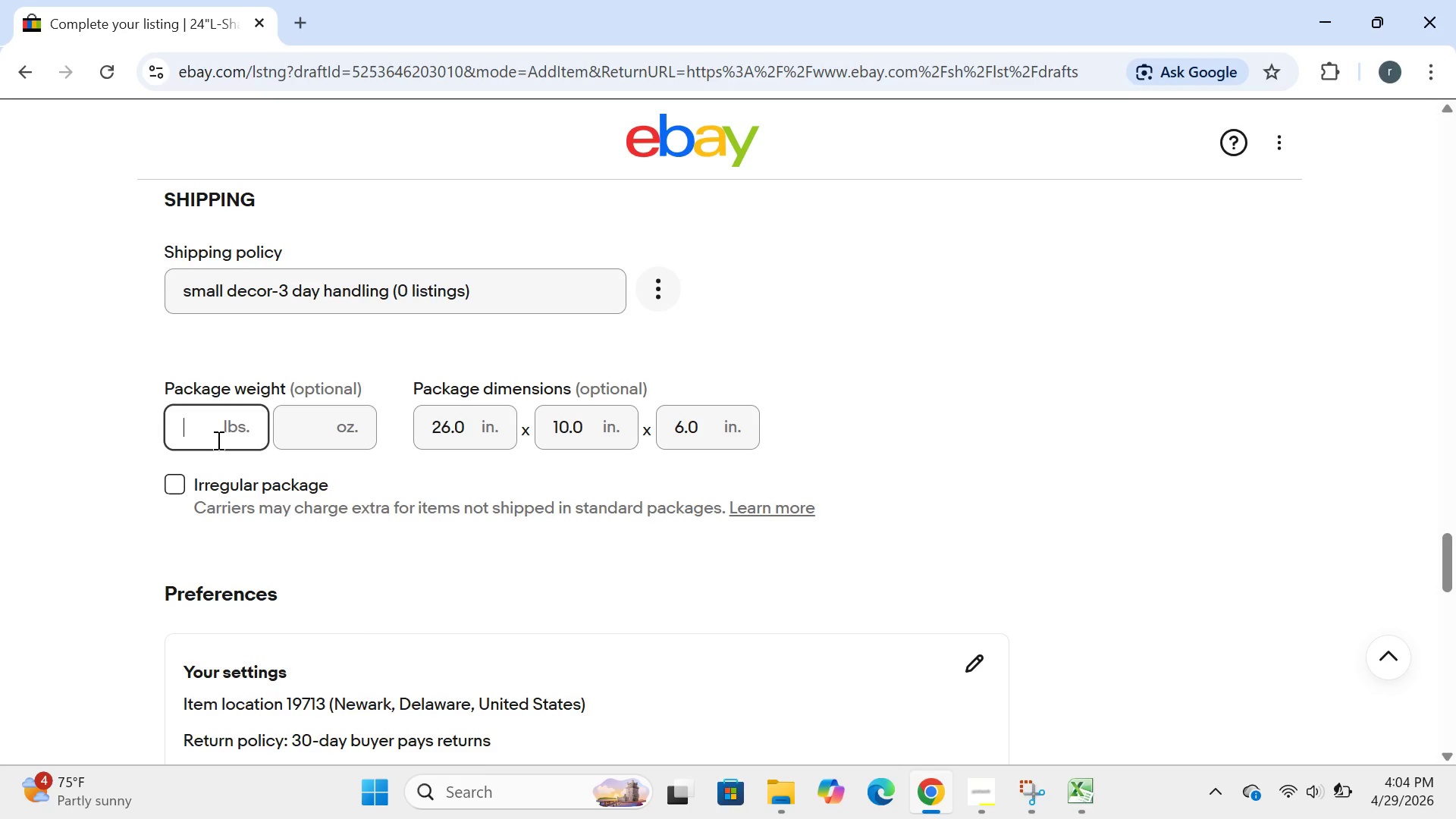 
key(3)
 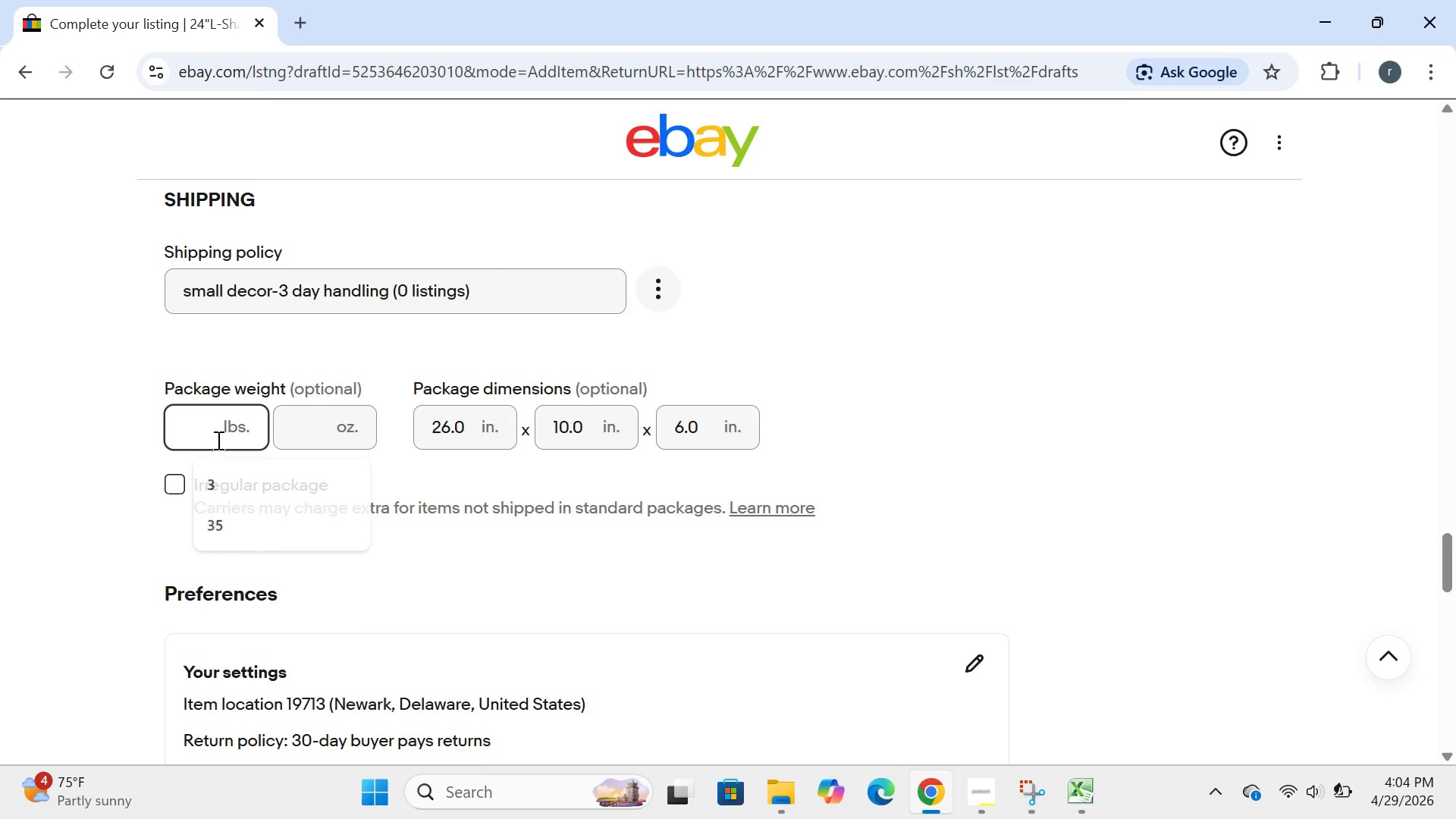 
key(Backspace)
 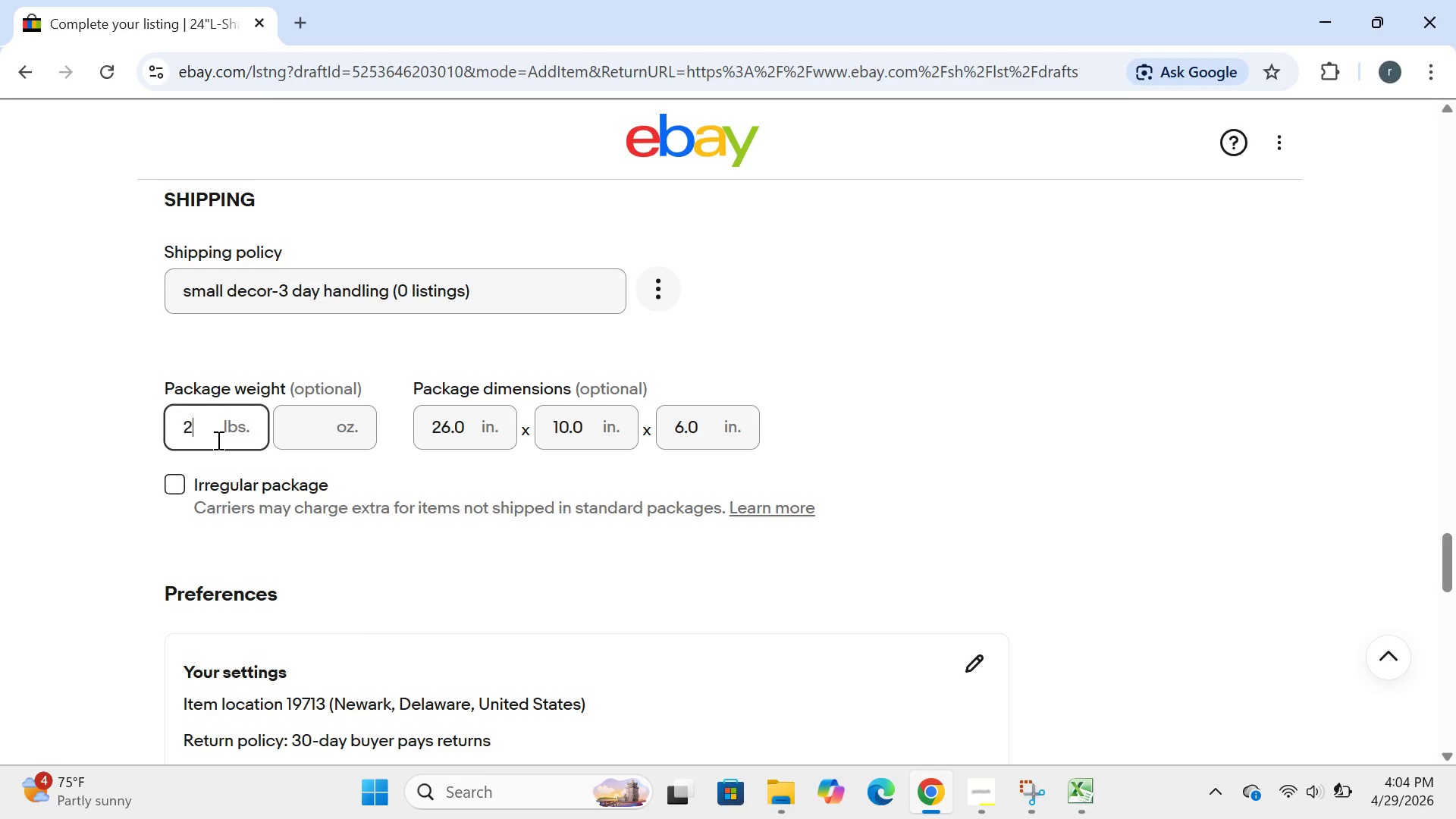 
key(2)
 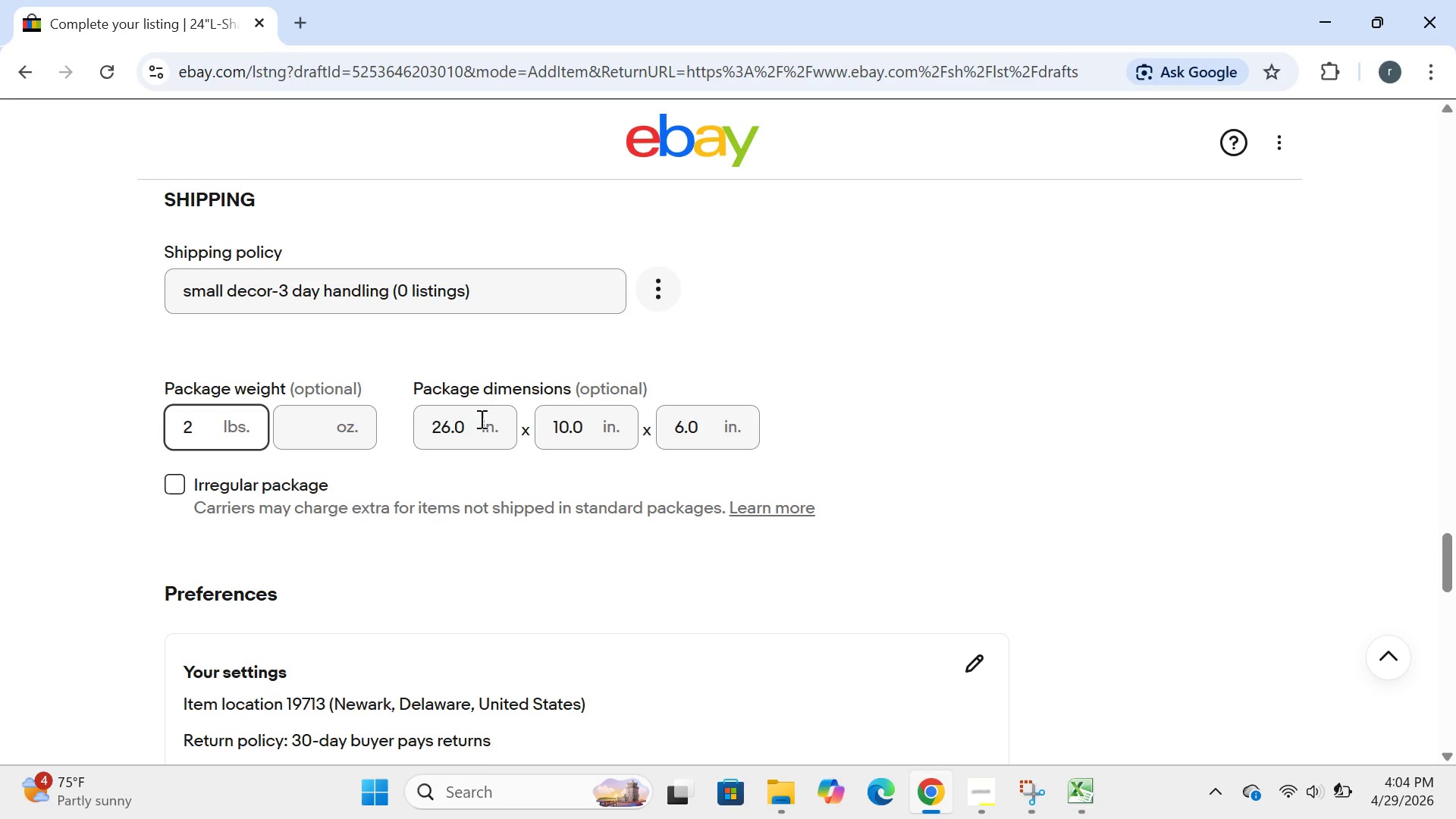 
left_click([467, 441])
 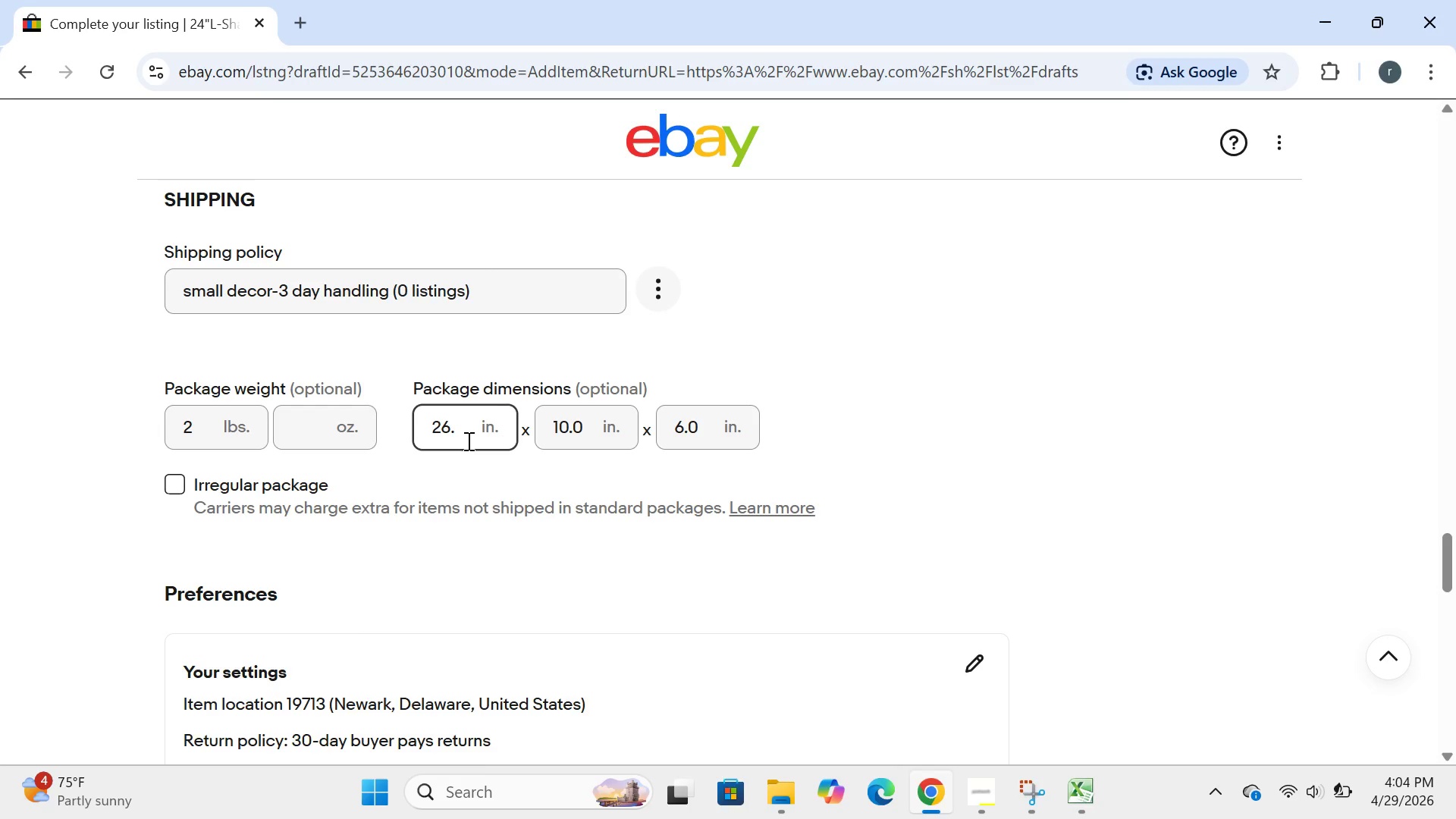 
key(Backspace)
key(Backspace)
key(Backspace)
key(Backspace)
type(14)
 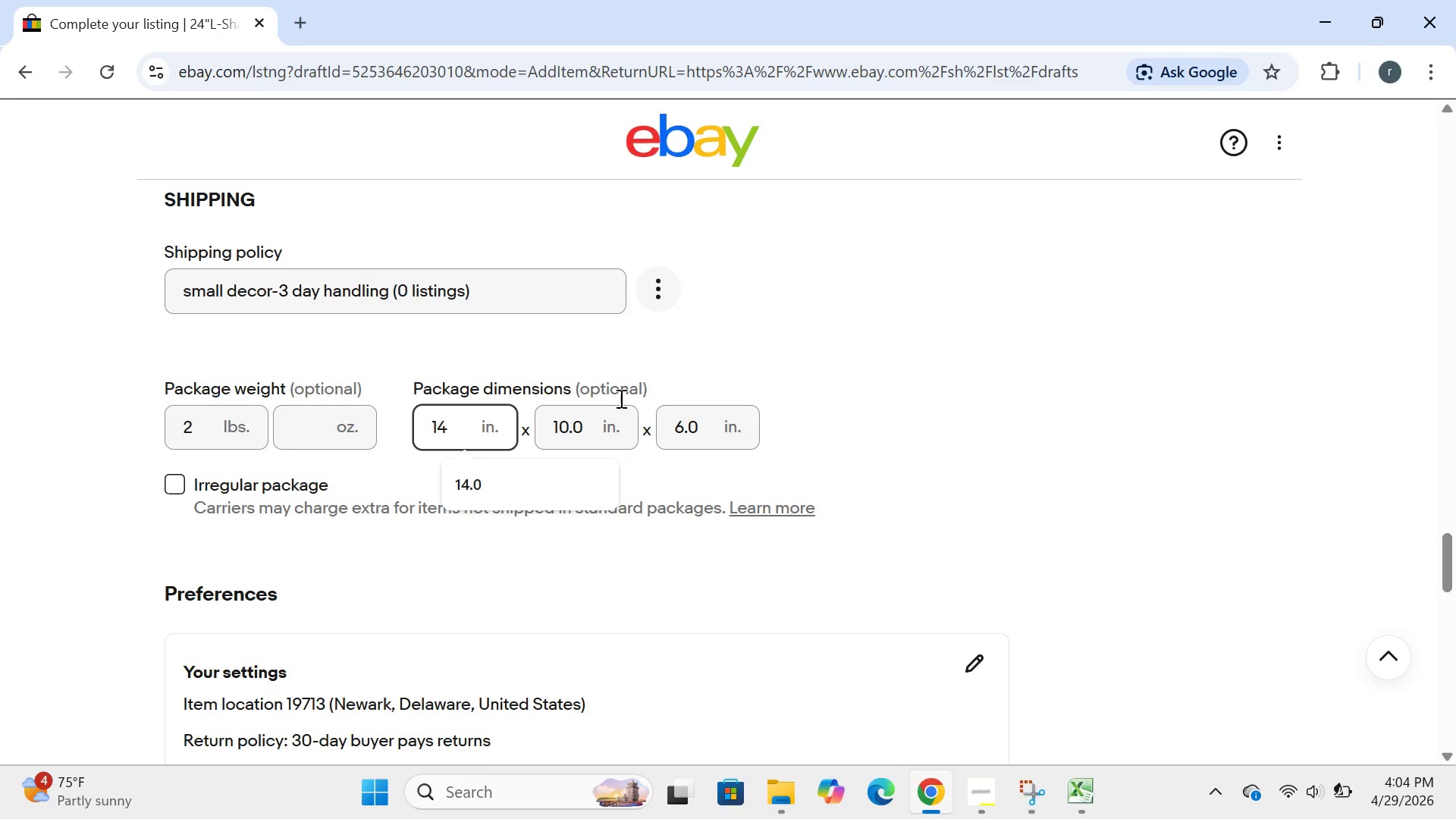 
left_click([597, 423])
 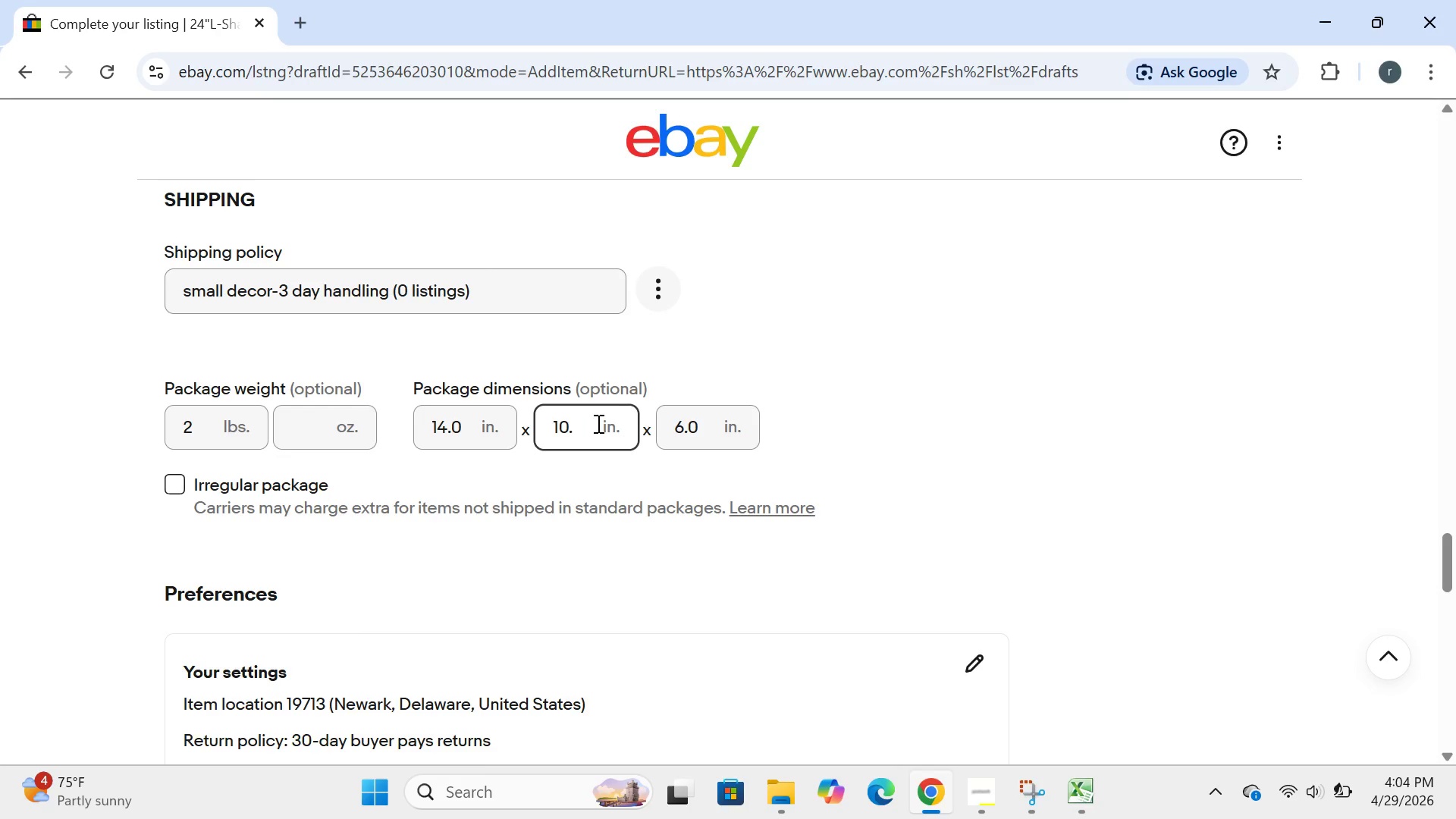 
key(Backspace)
 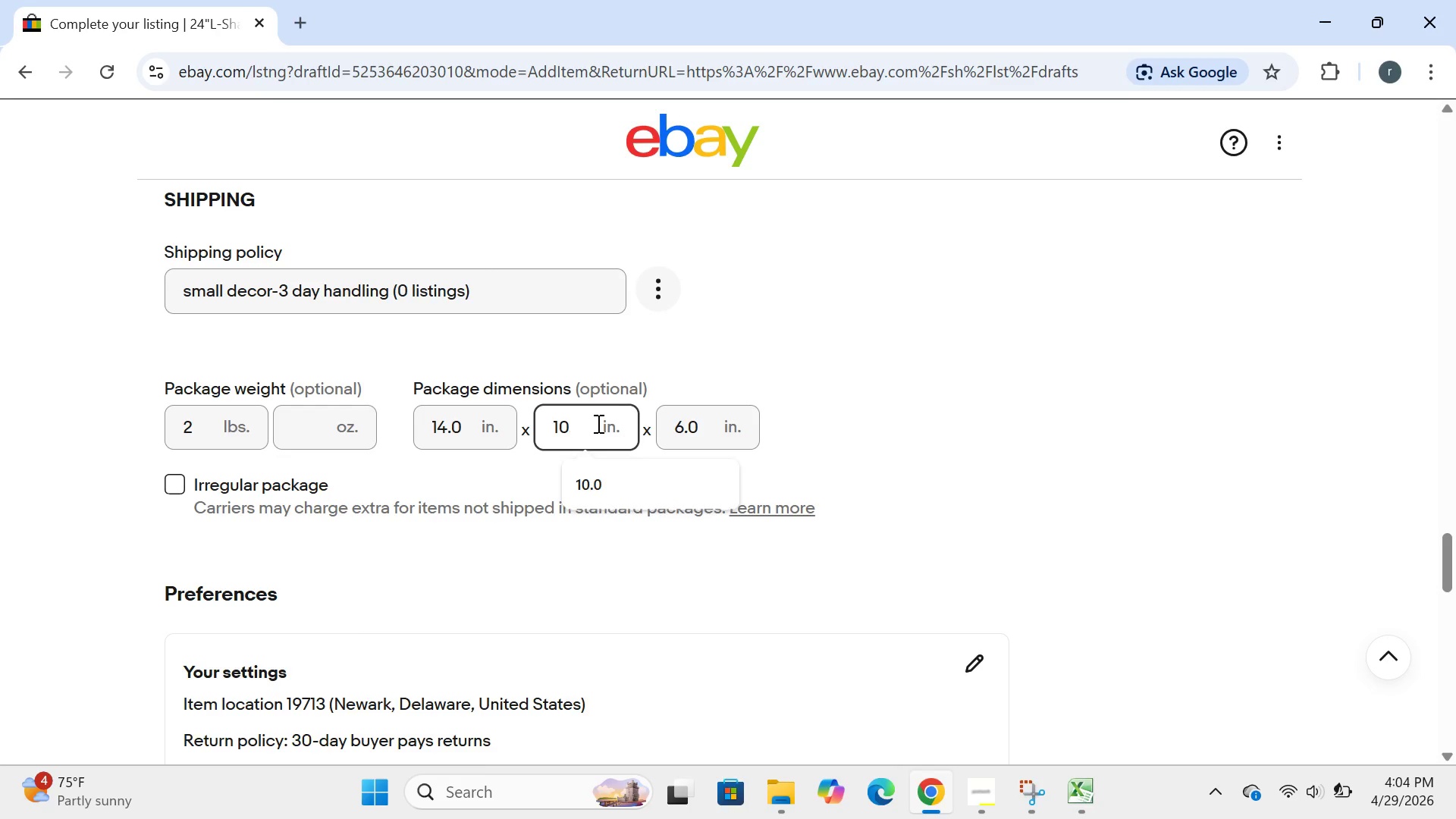 
key(Backspace)
 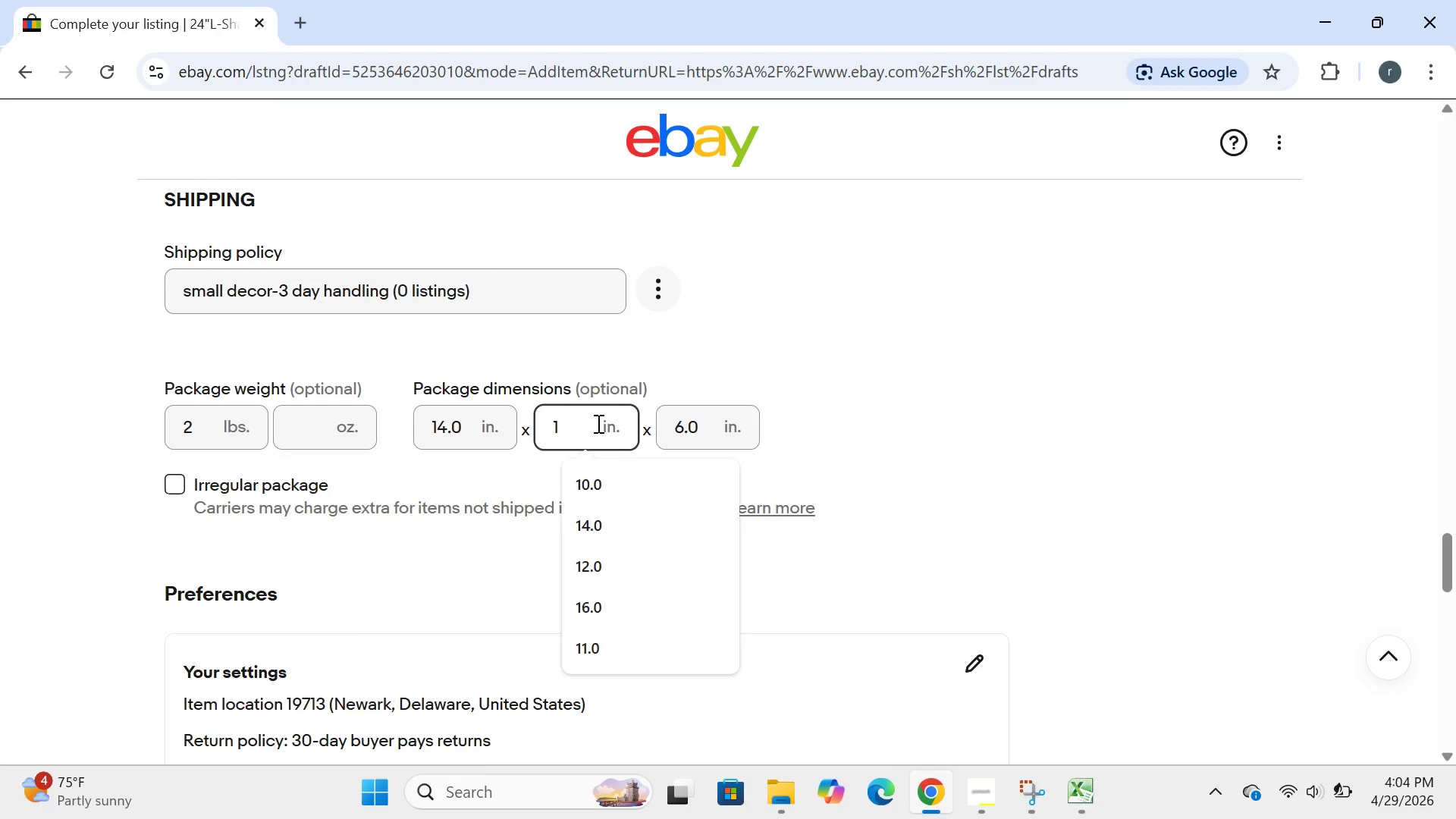 
key(Backspace)
 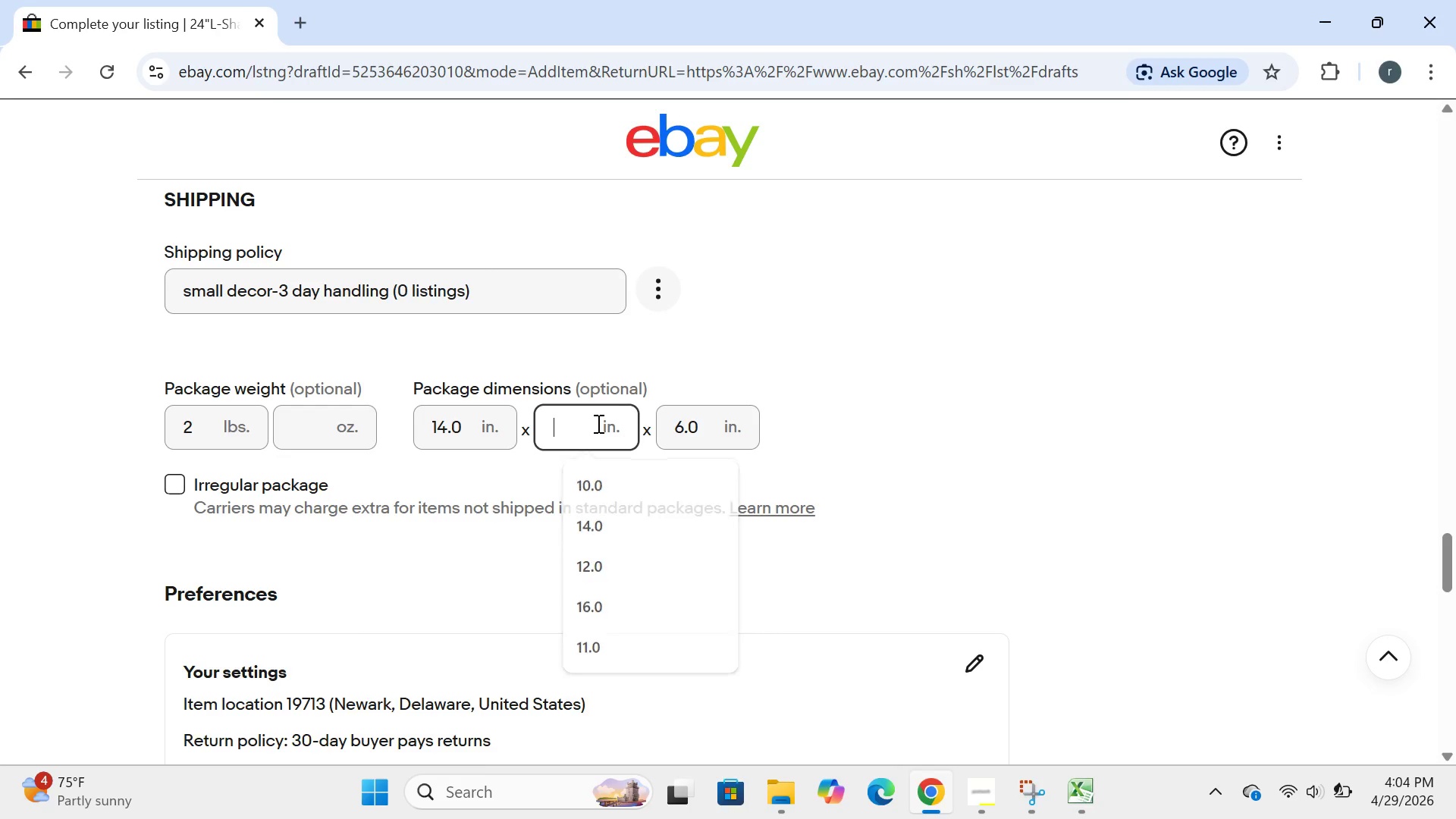 
key(Backspace)
 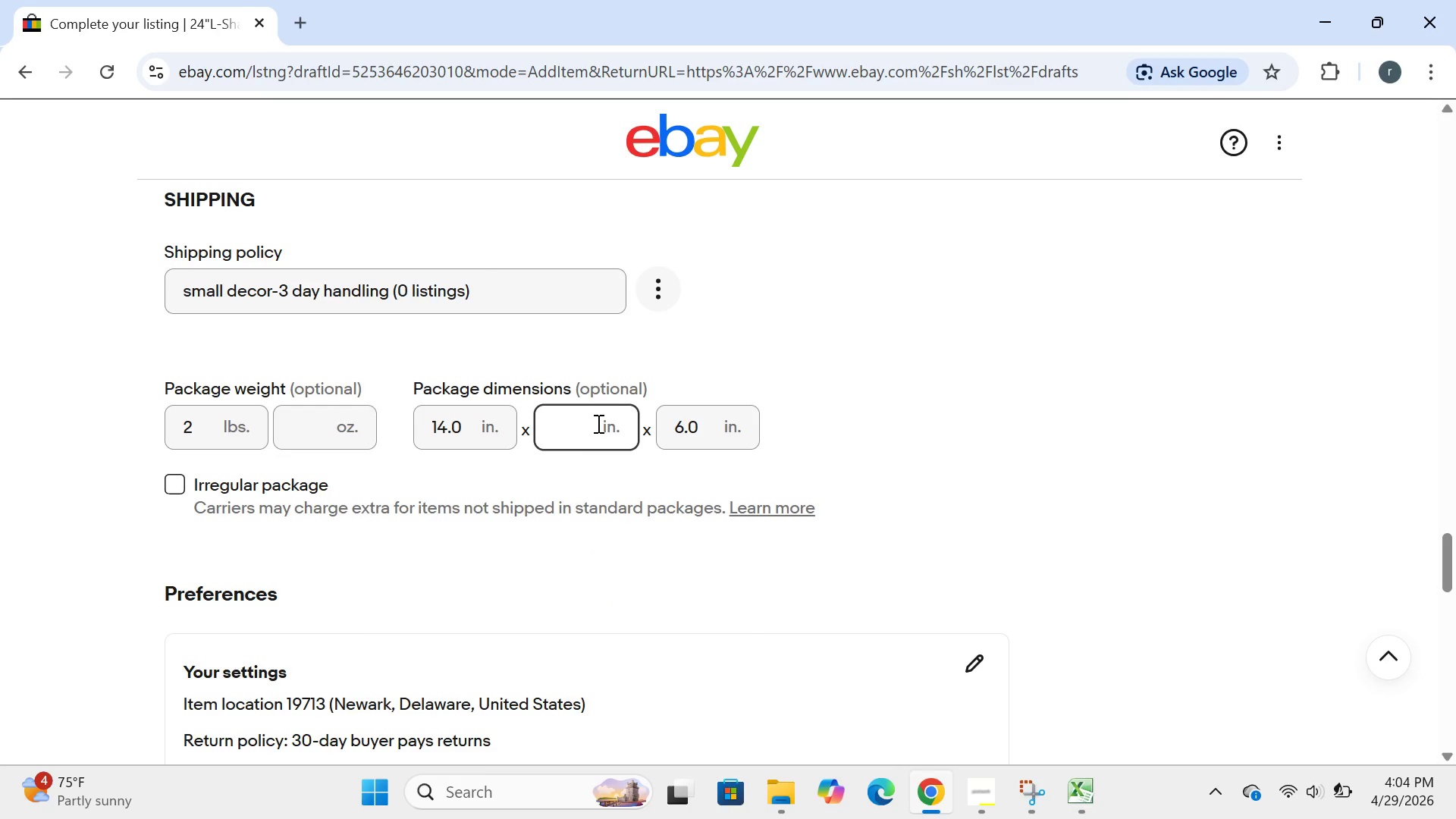 
key(6)